 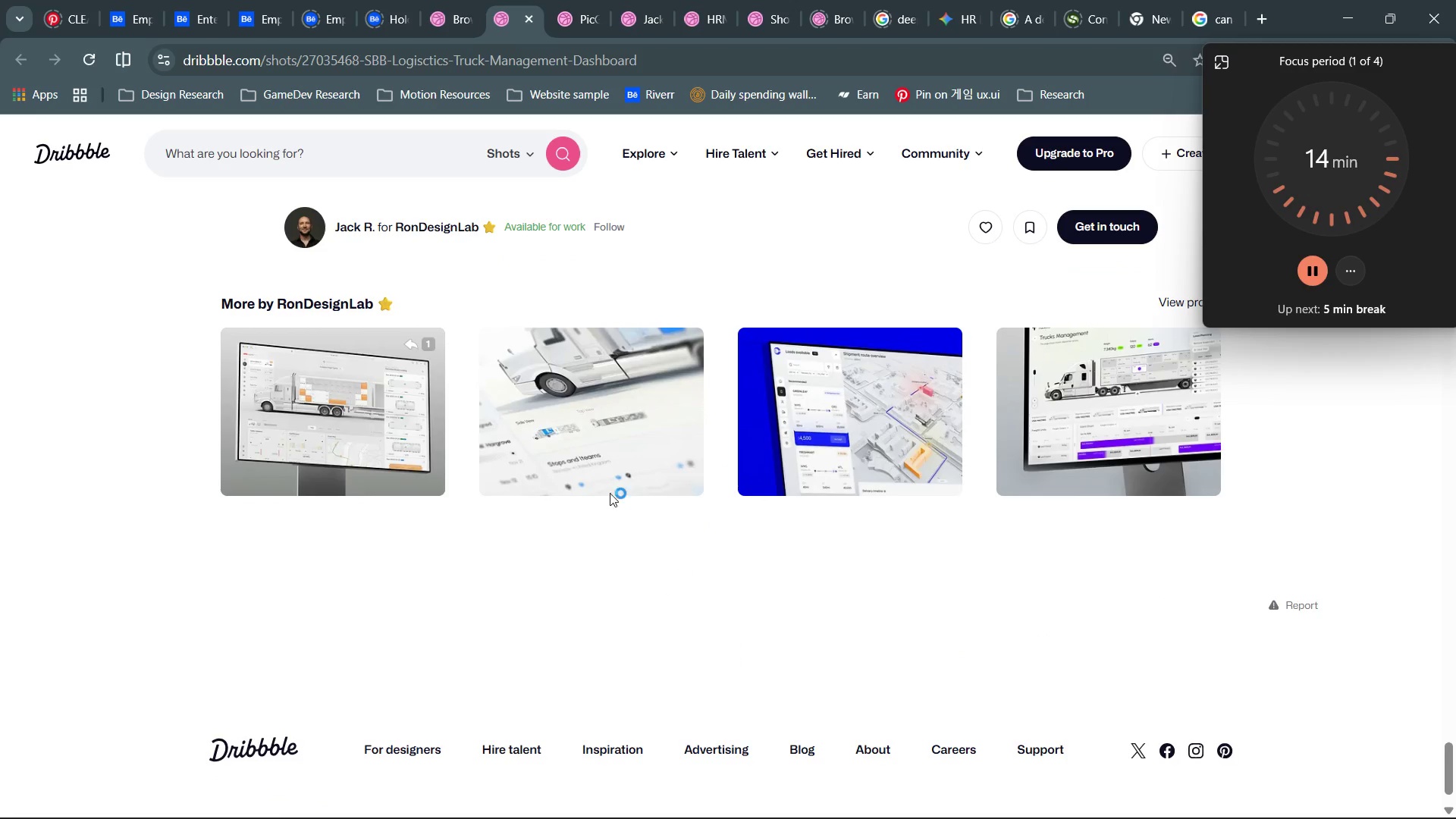 
left_click([588, 0])
 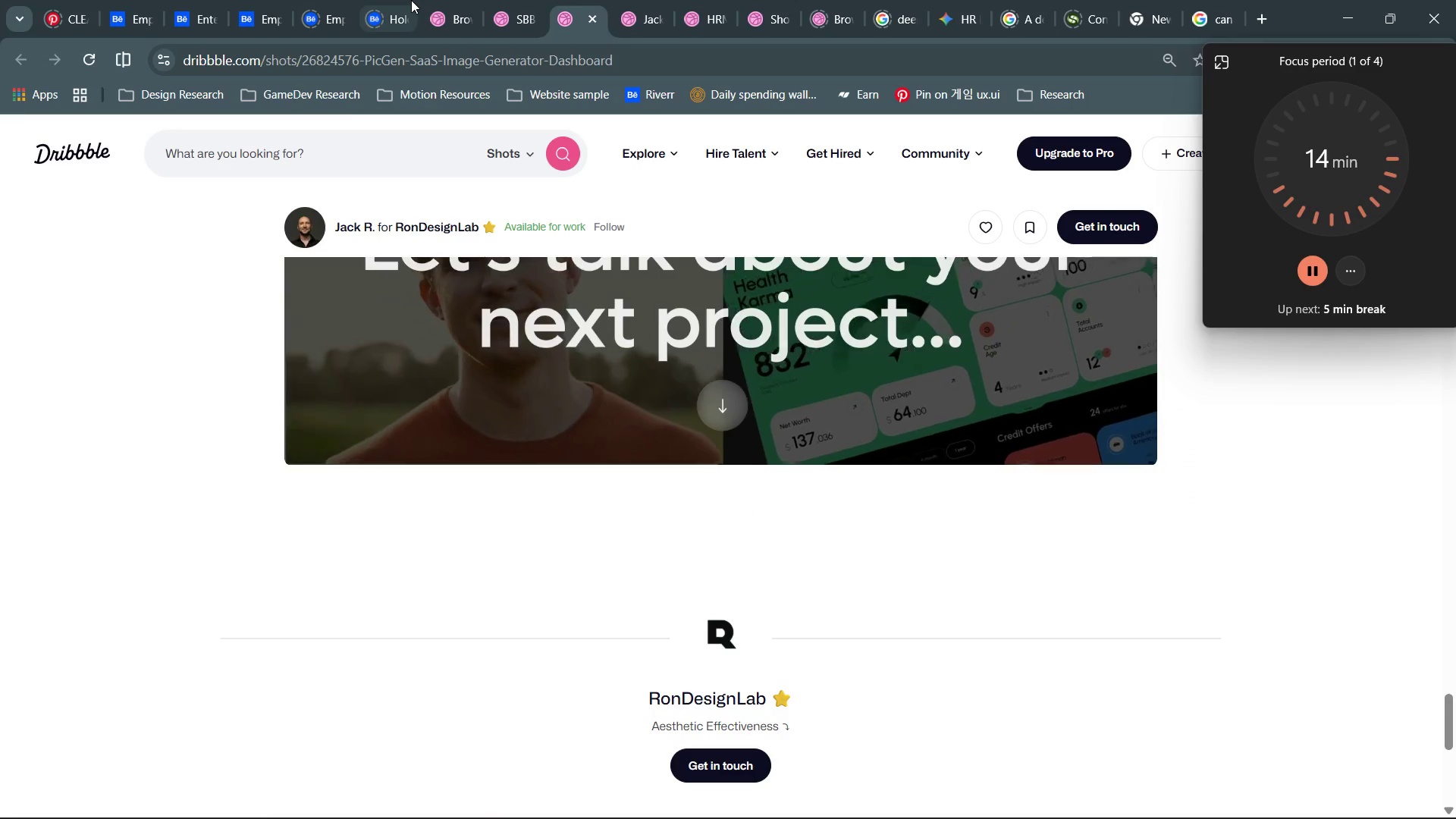 
left_click([425, 0])
 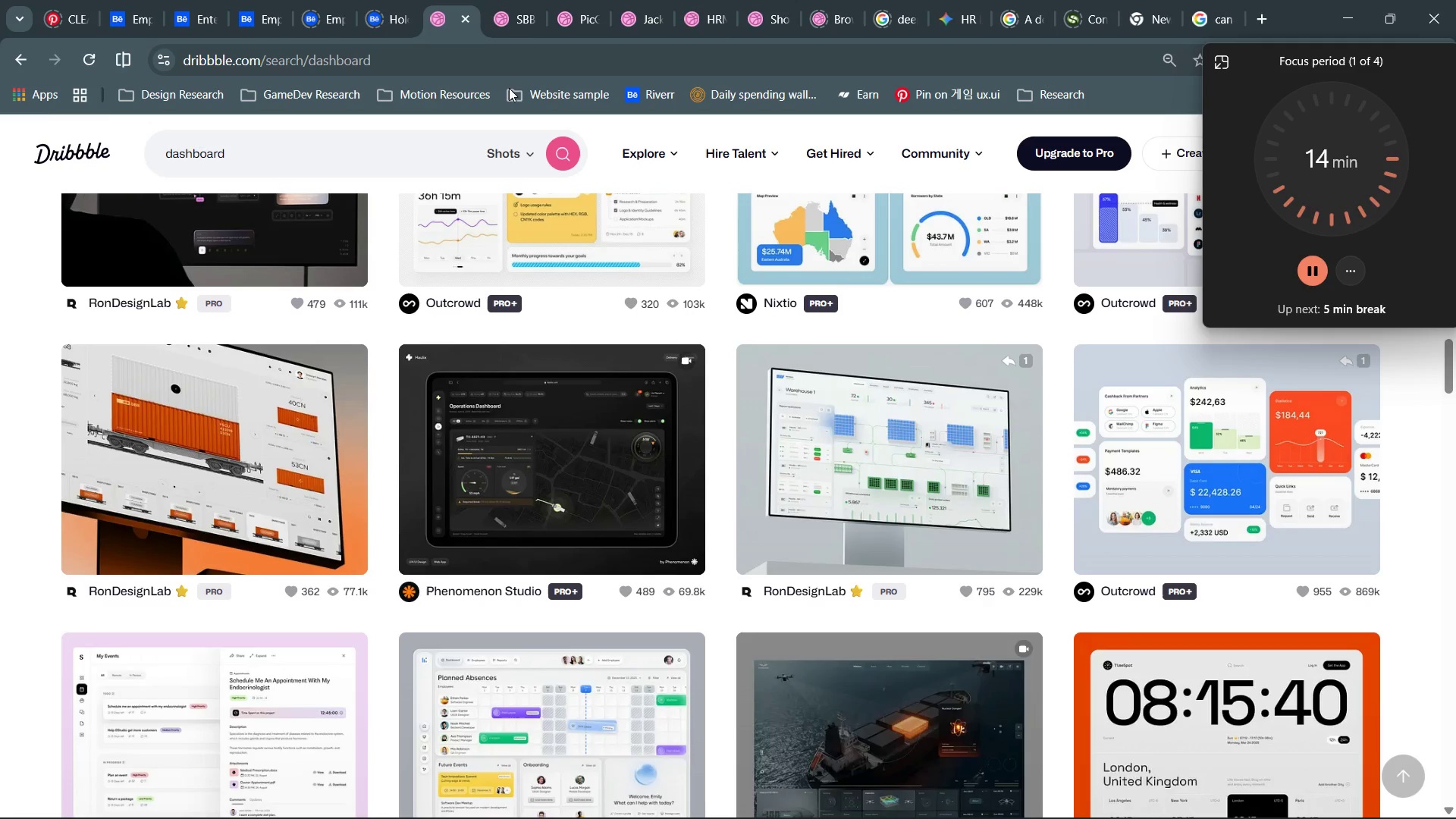 
mouse_move([670, 386])
 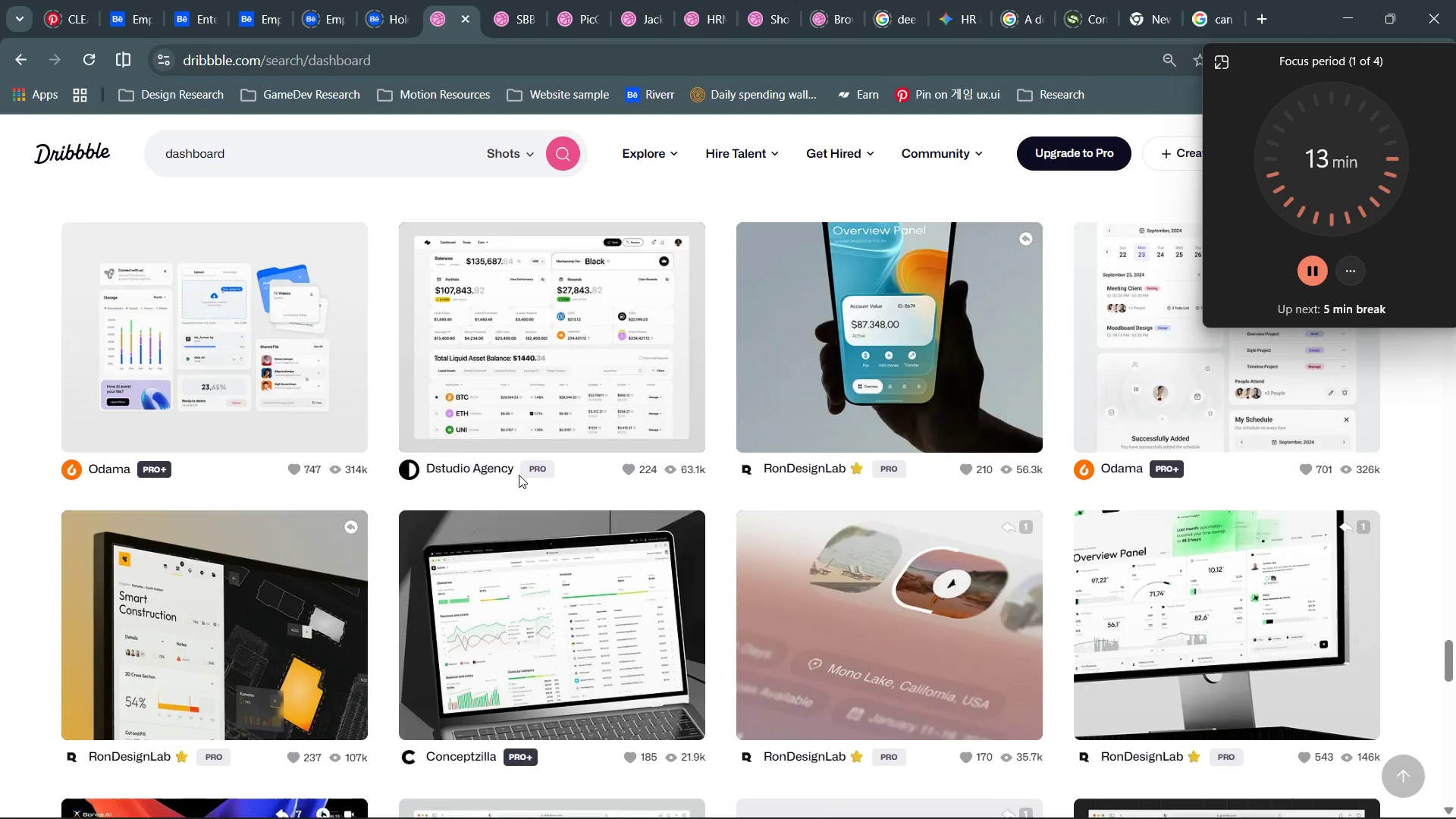 
wait(41.99)
 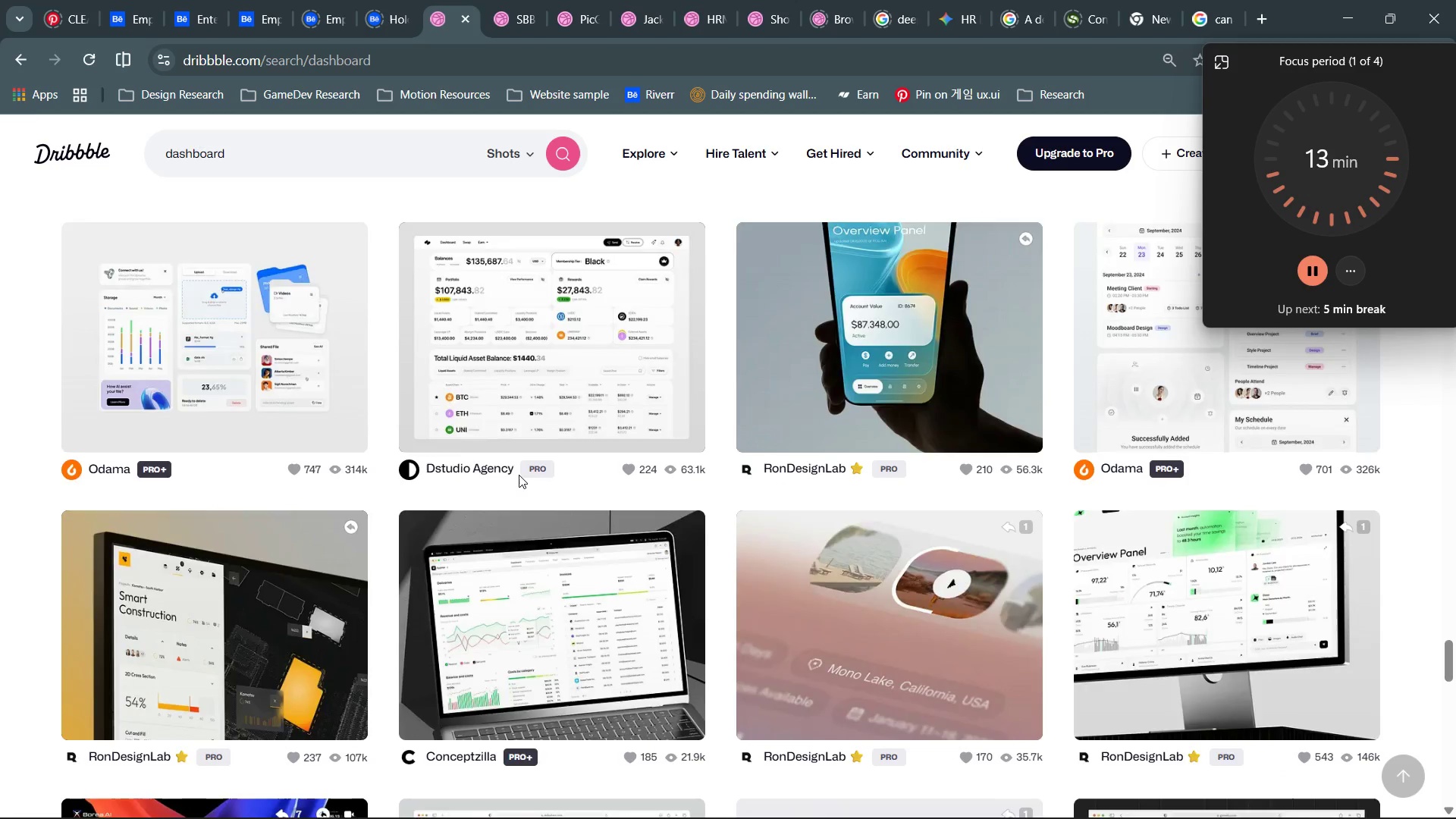 
right_click([519, 475])
 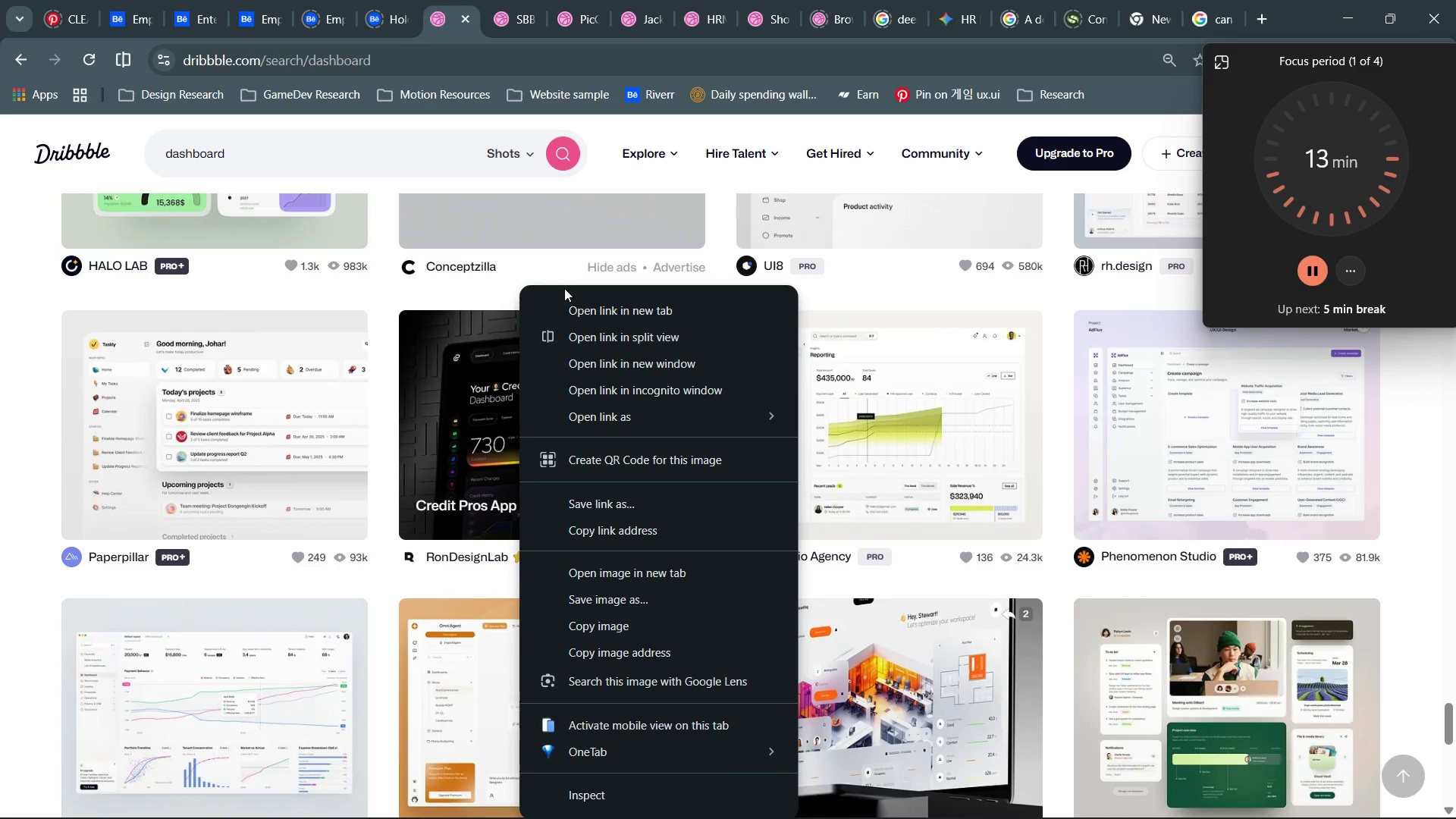 
left_click([571, 309])
 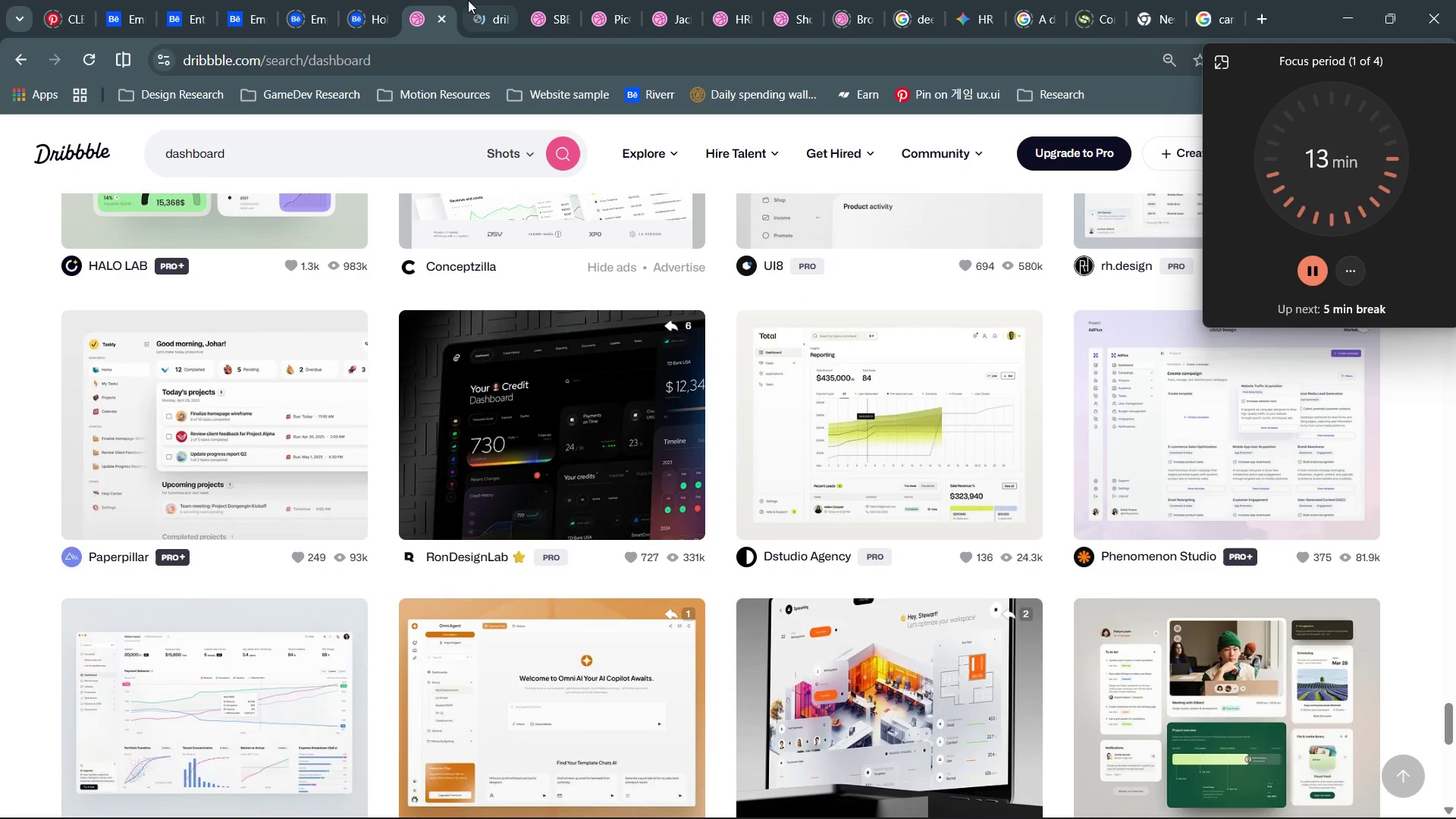 
left_click([468, 0])
 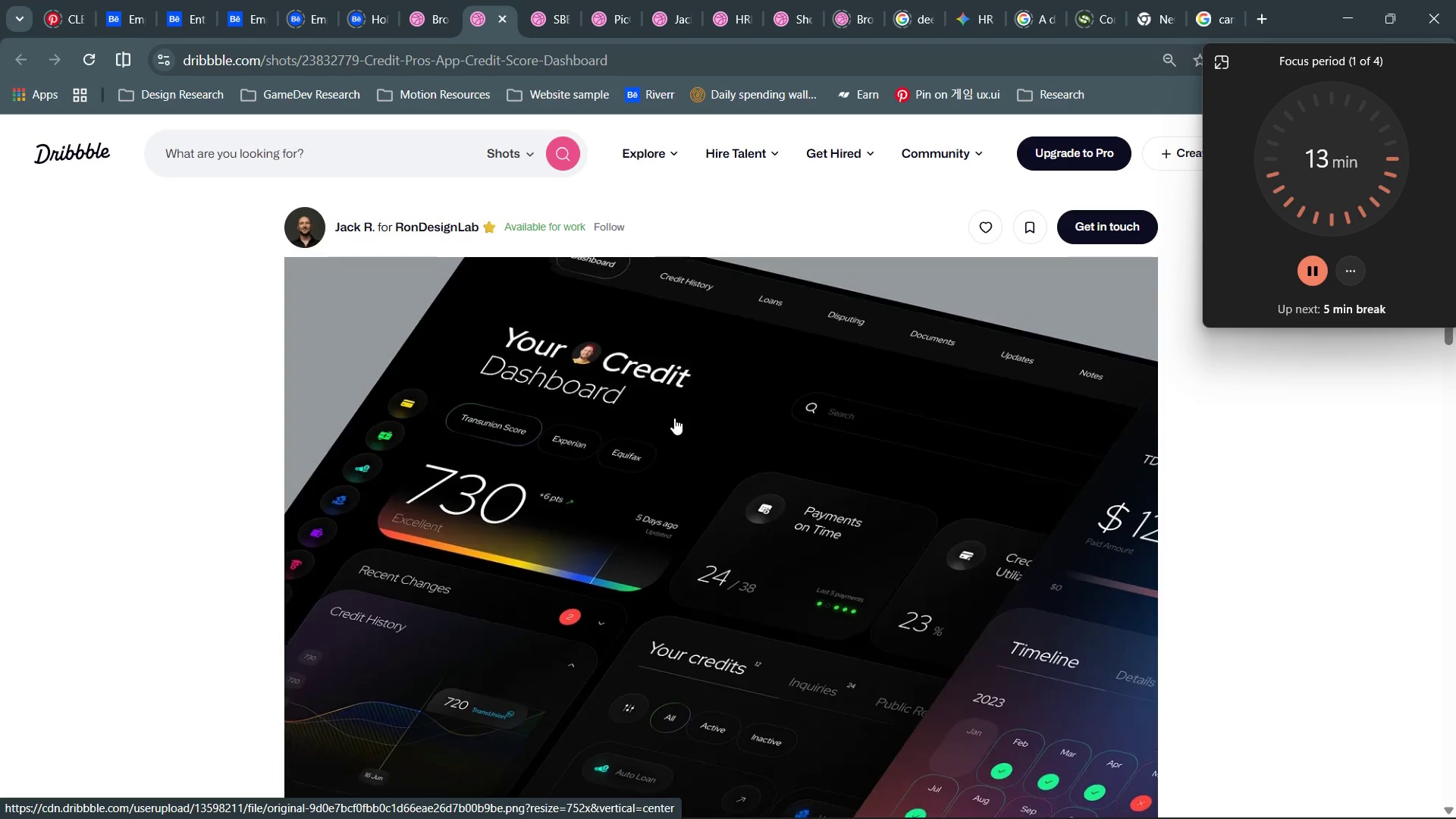 
wait(15.66)
 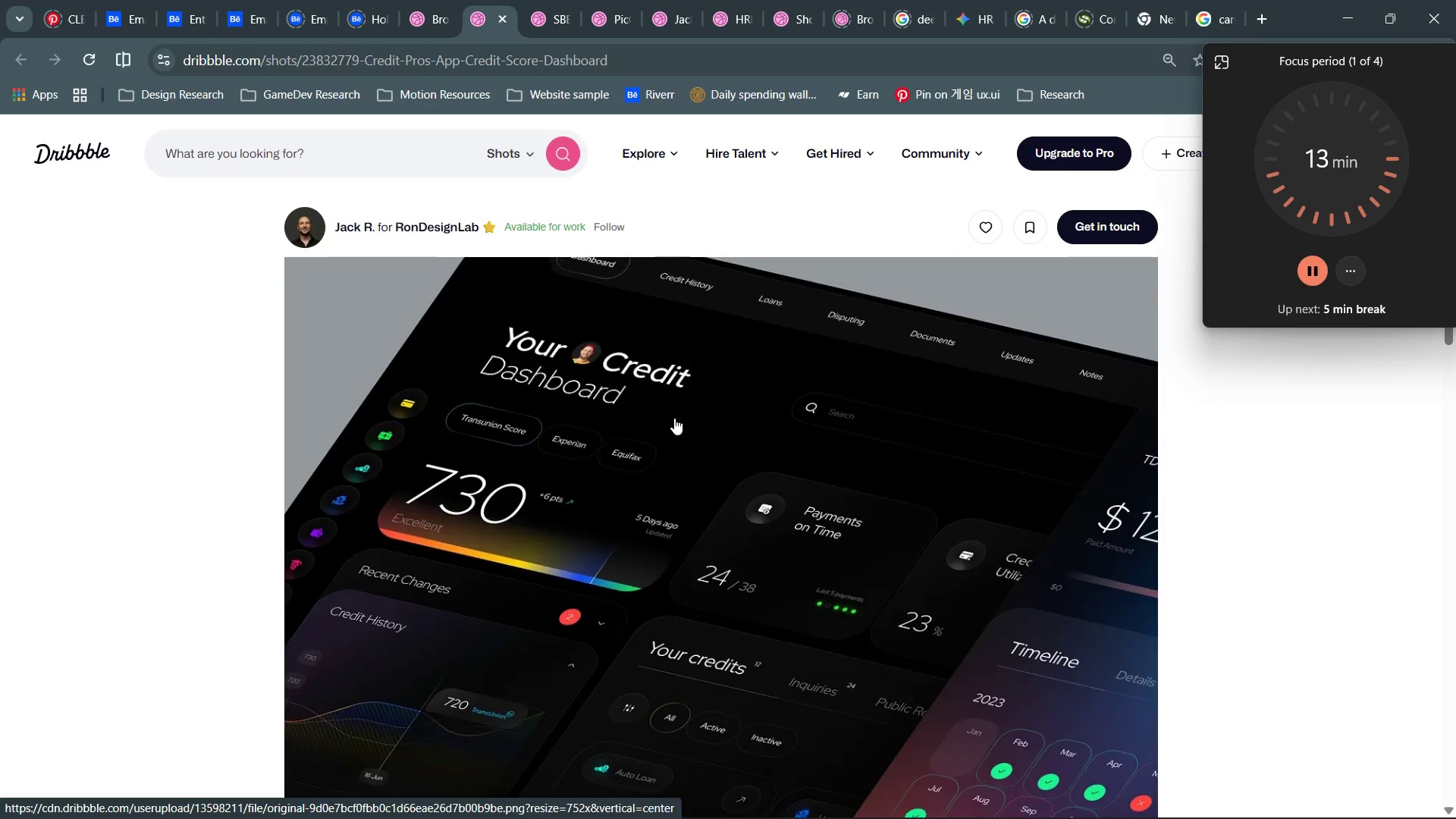 
left_click([496, 19])
 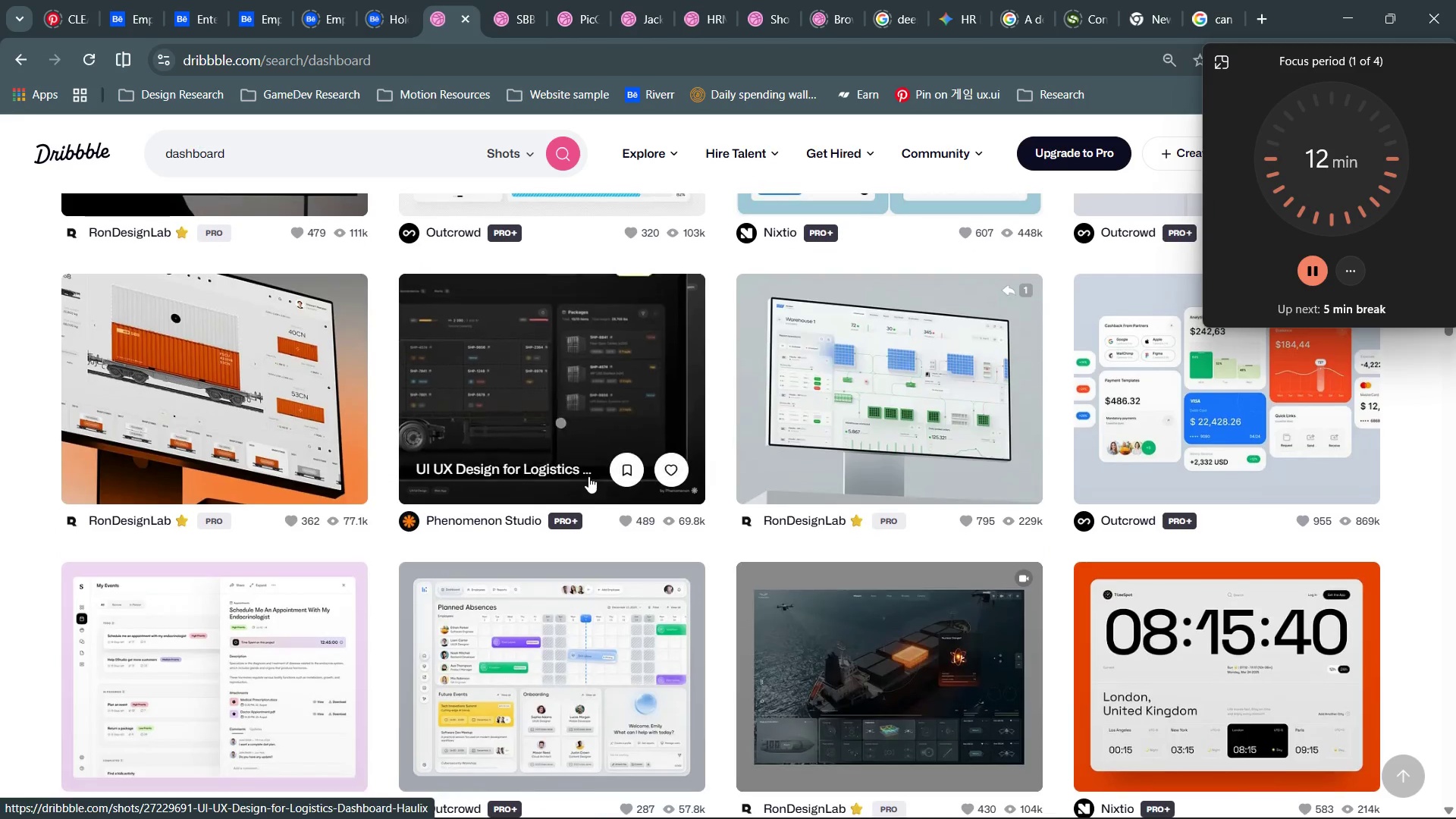 
wait(22.8)
 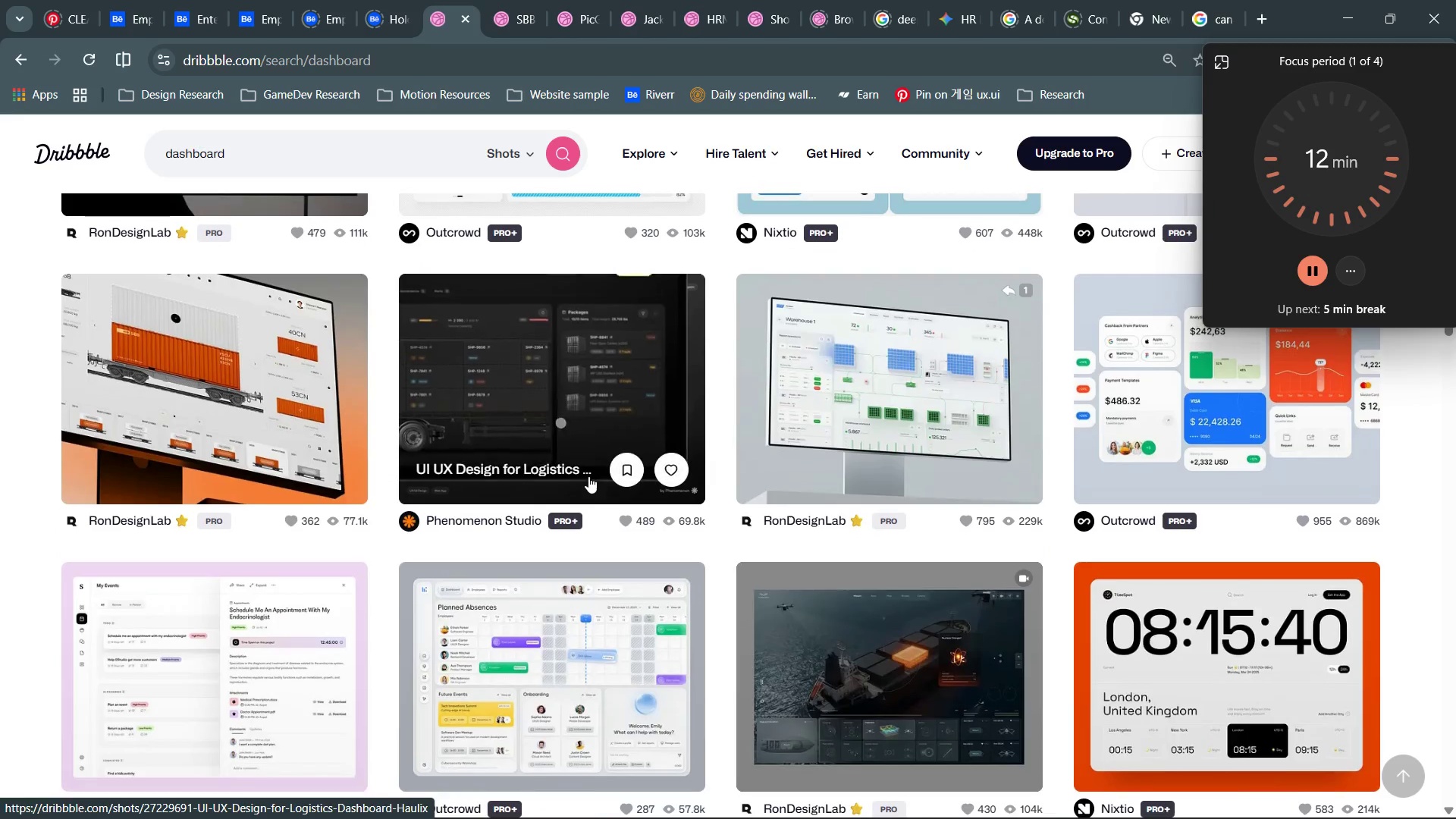 
right_click([862, 404])
 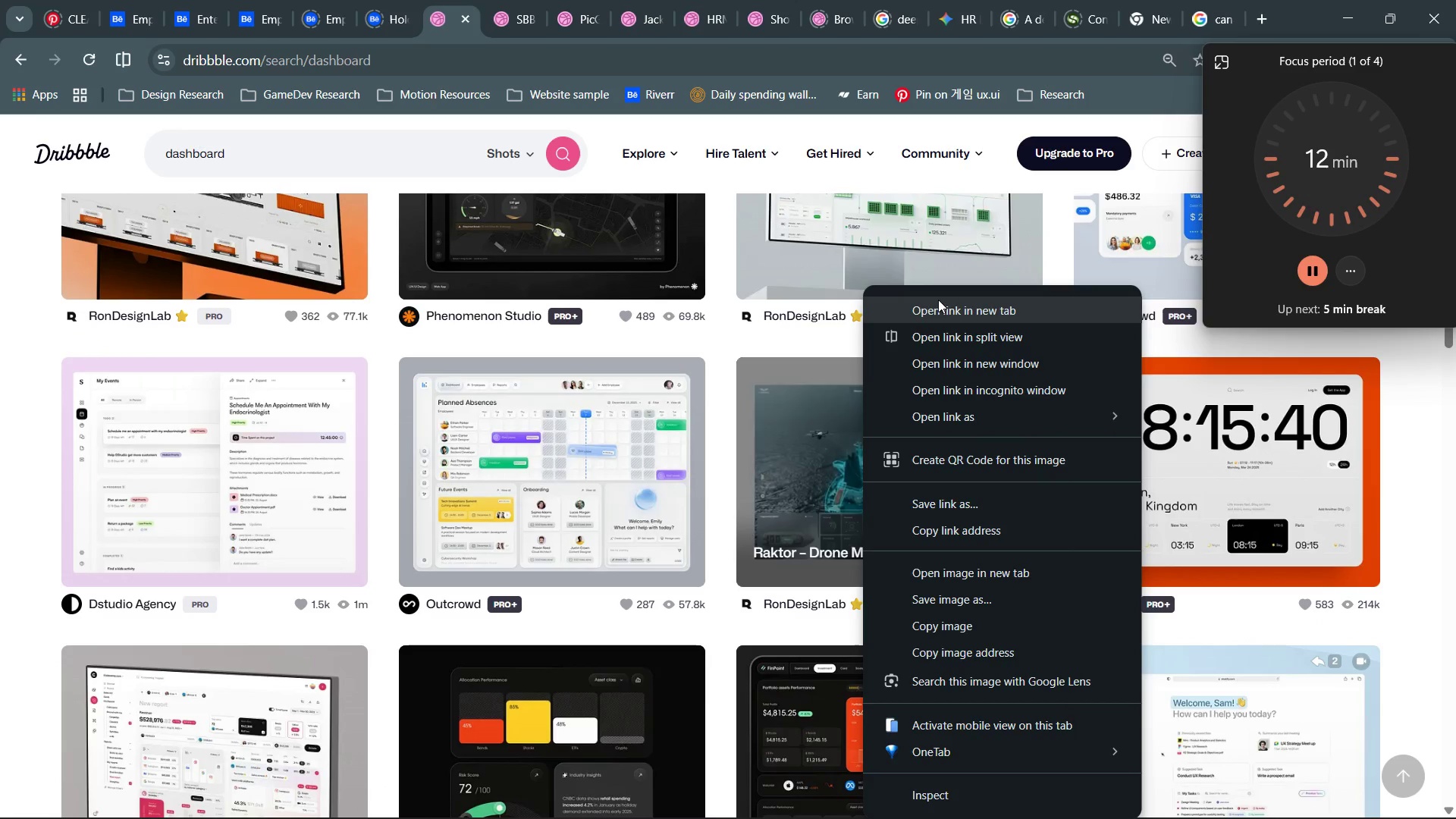 
left_click([938, 306])
 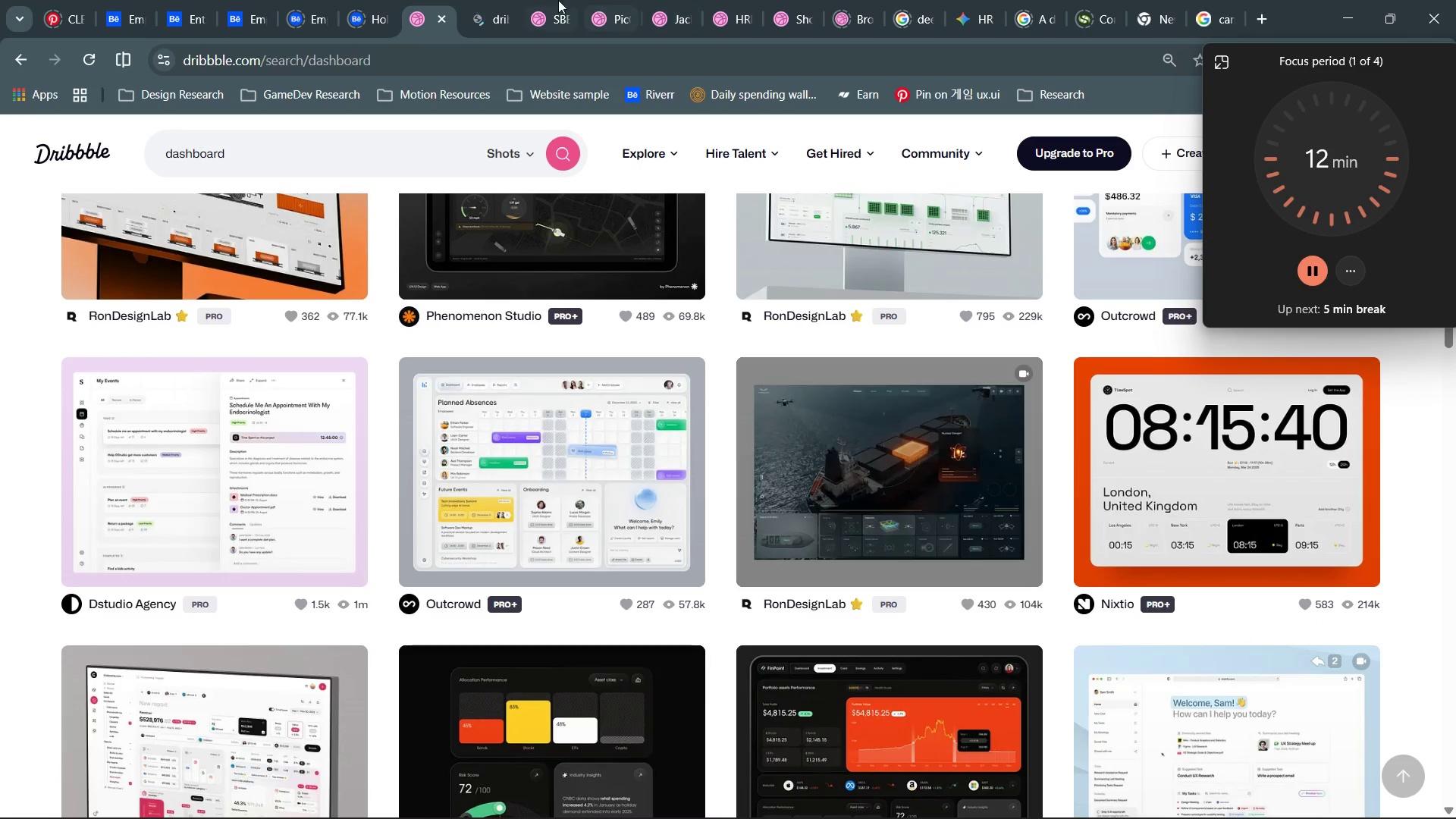 
left_click([482, 0])
 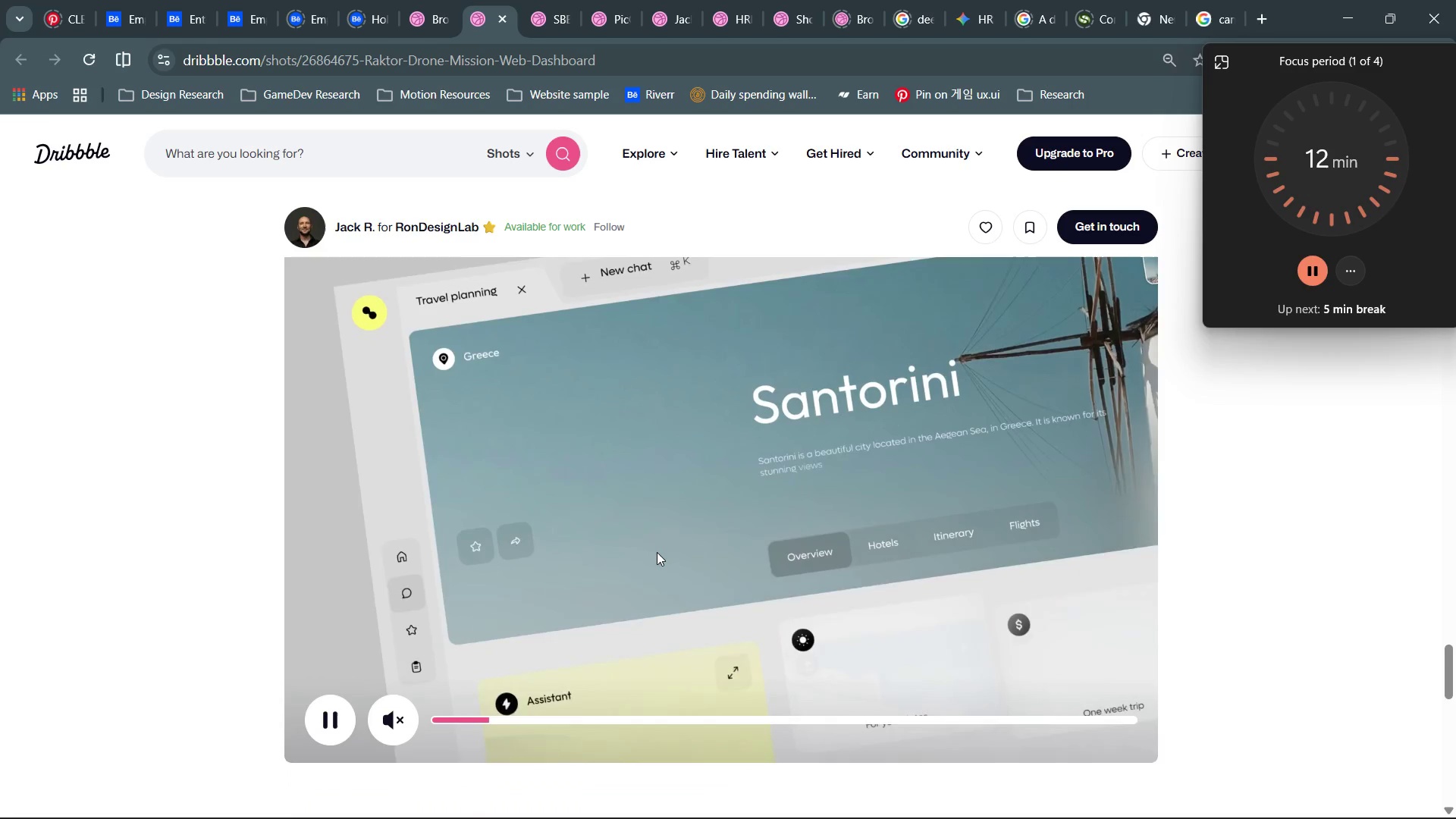 
wait(31.81)
 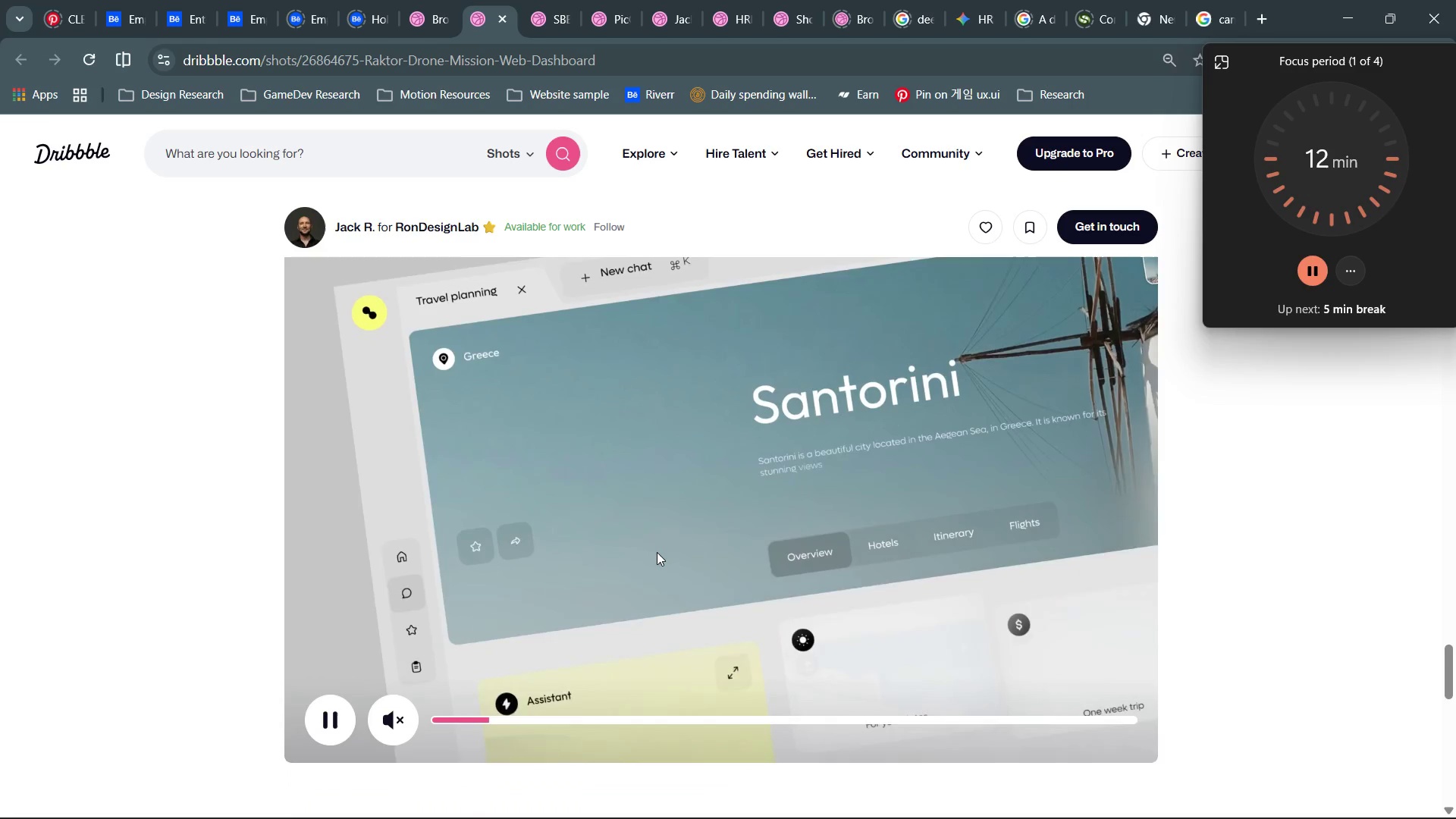 
left_click([328, 706])
 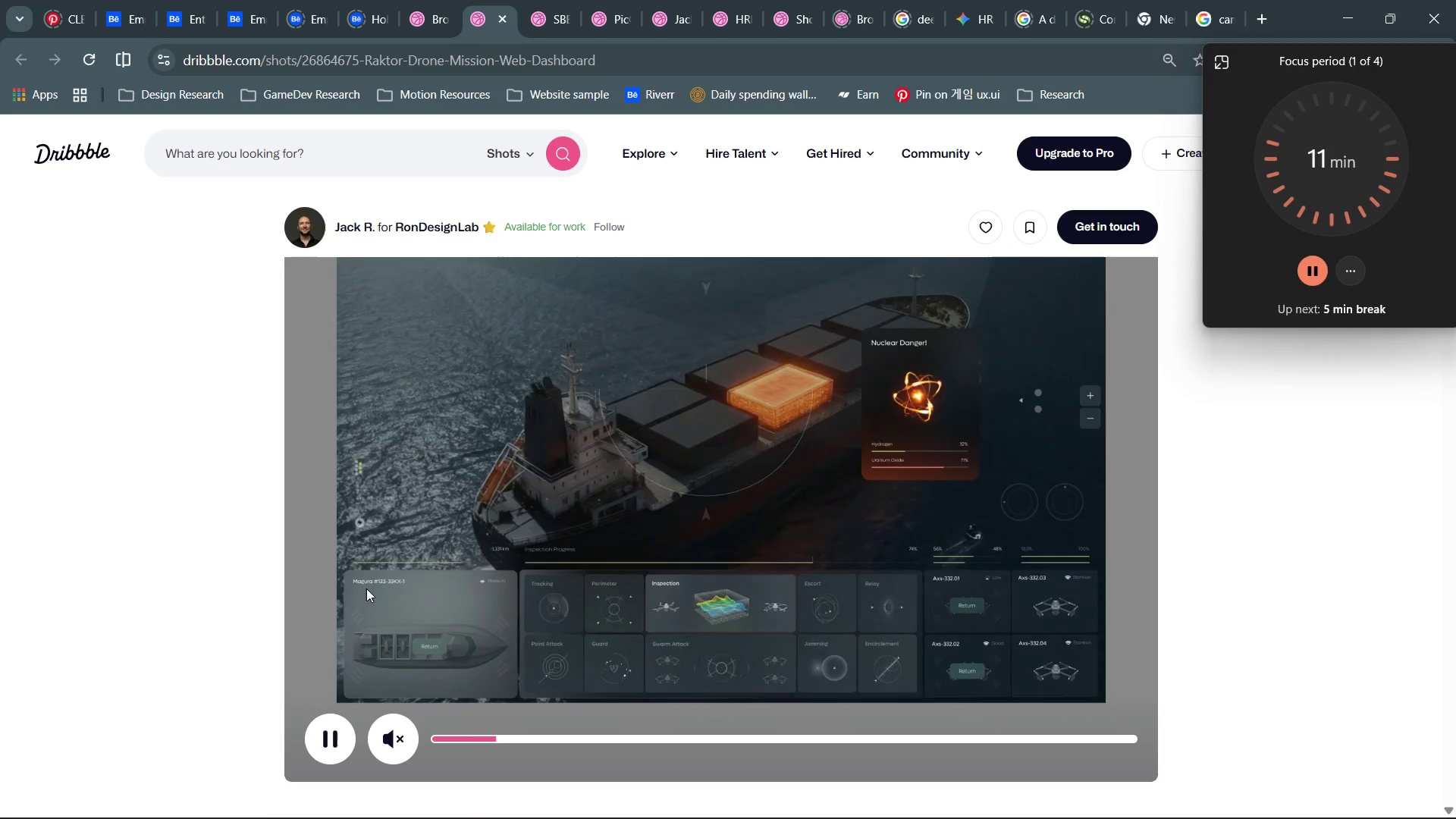 
wait(26.44)
 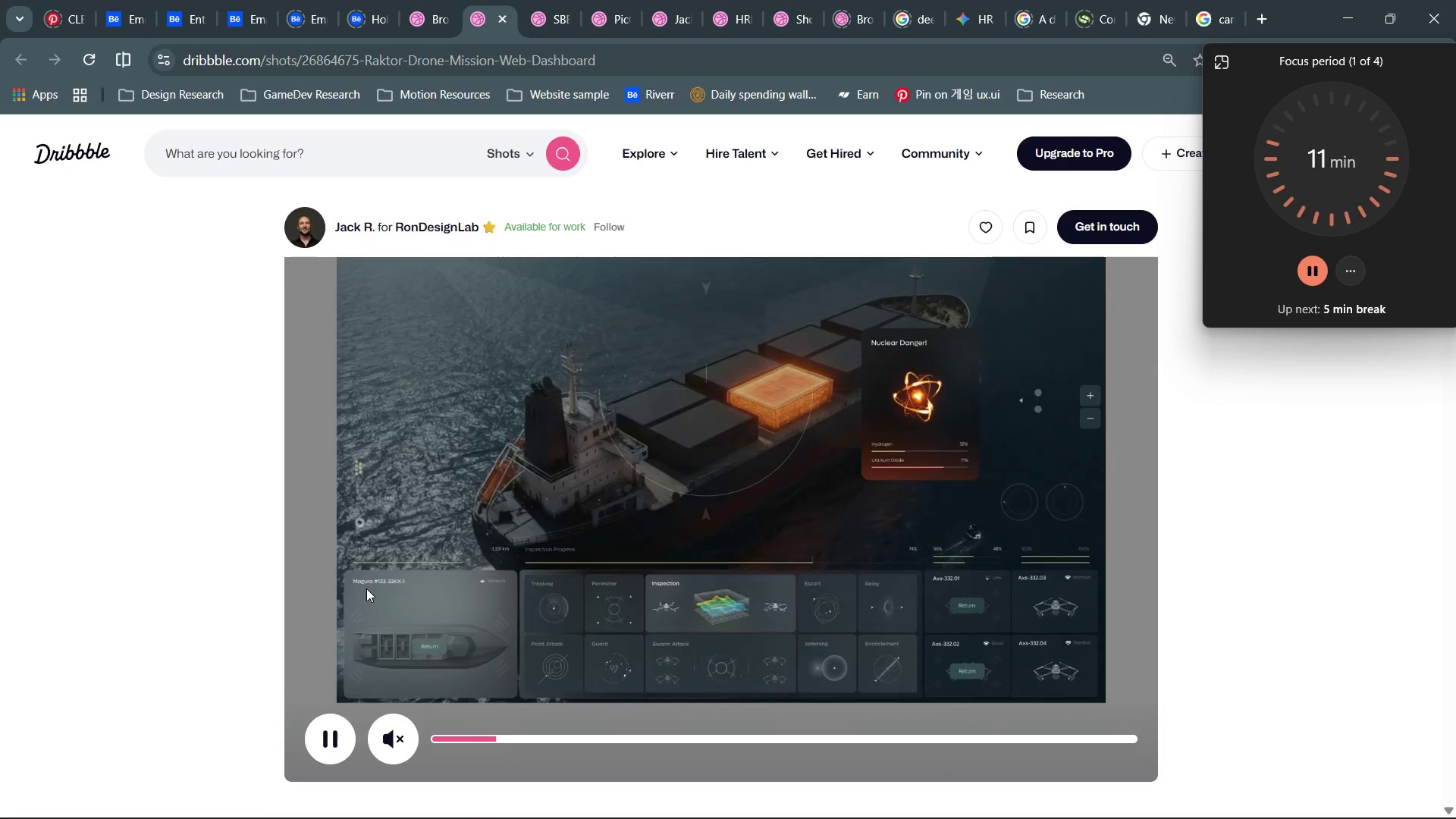 
left_click([315, 742])
 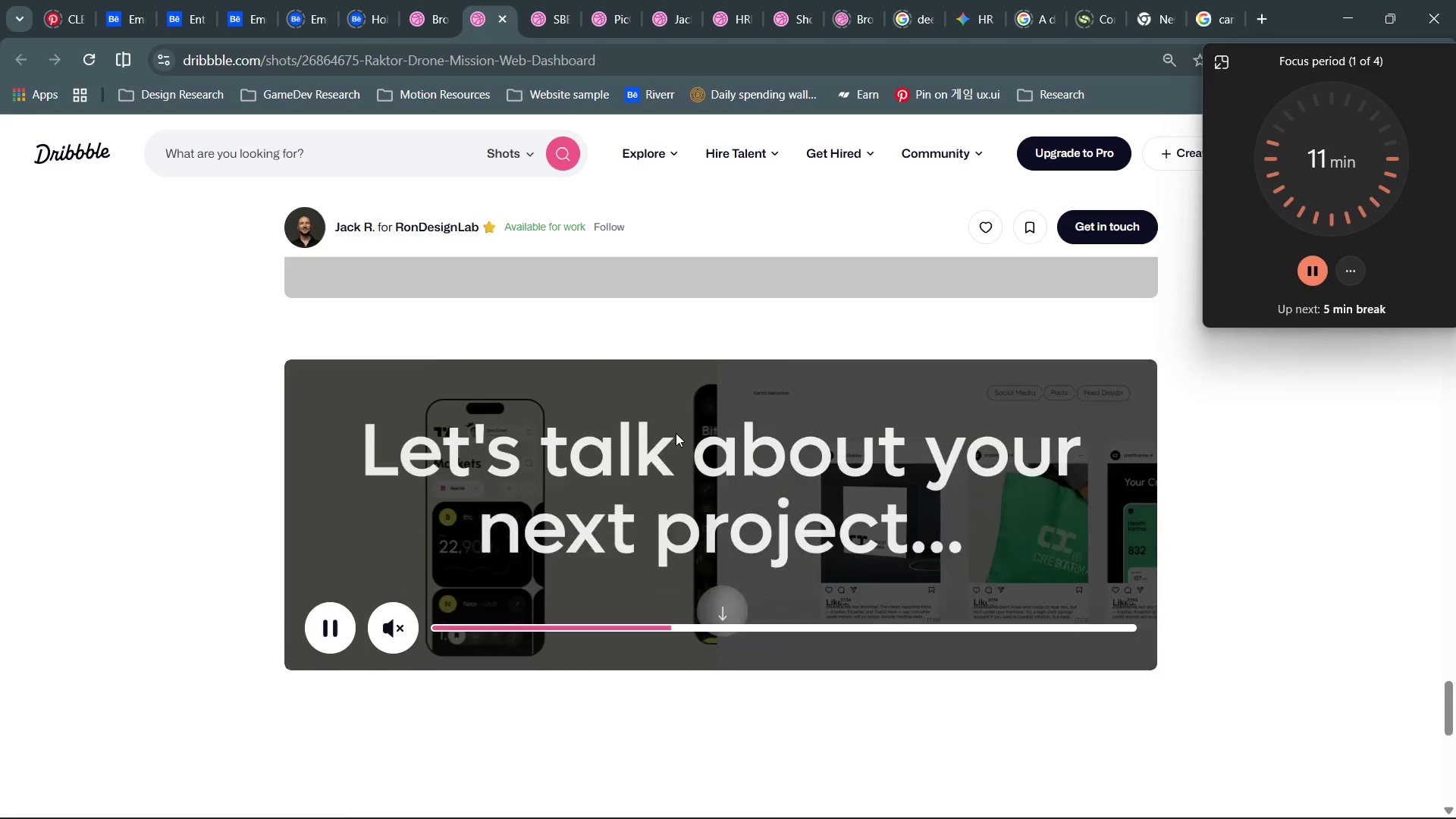 
wait(41.41)
 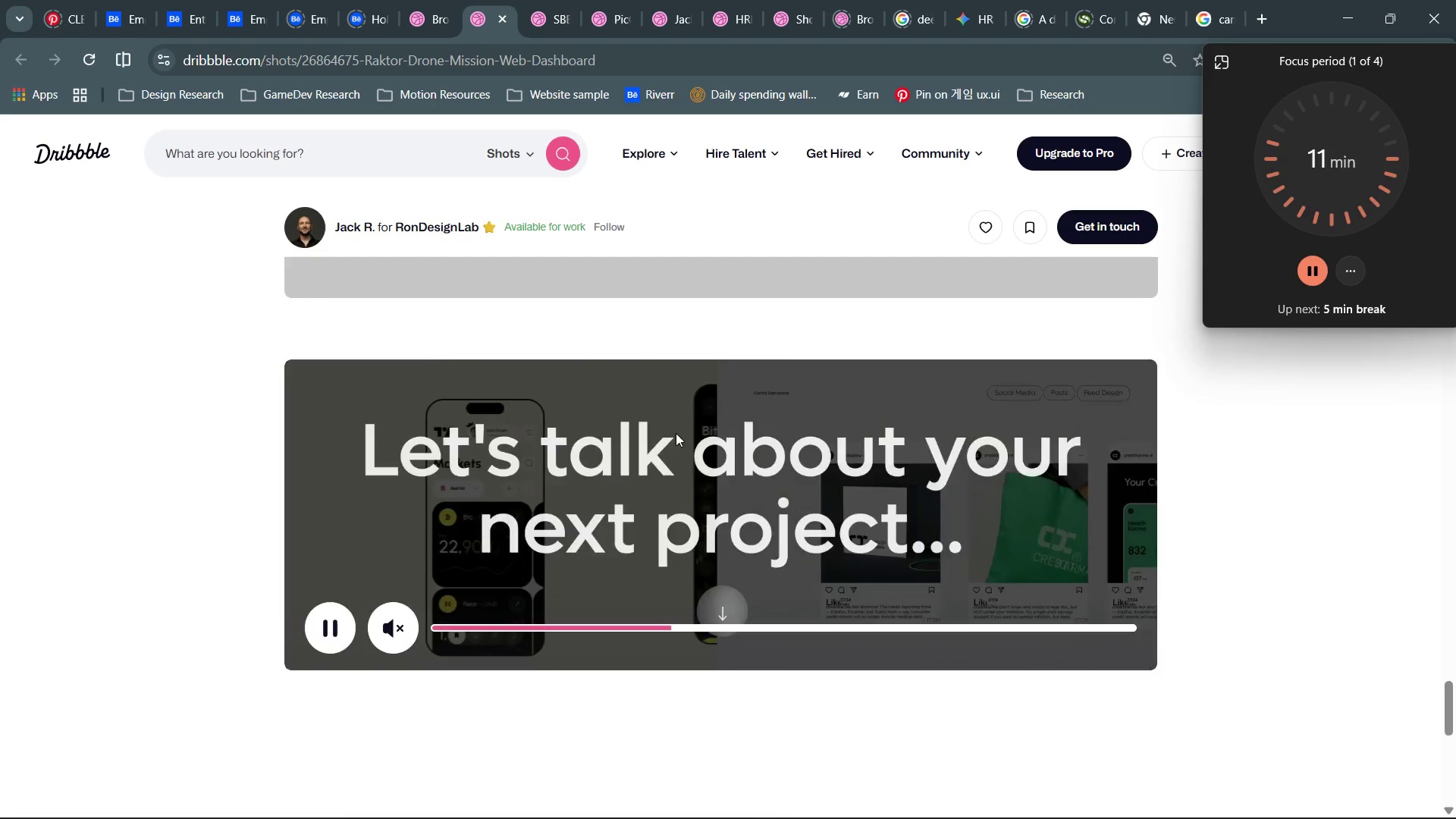 
left_click([413, 0])
 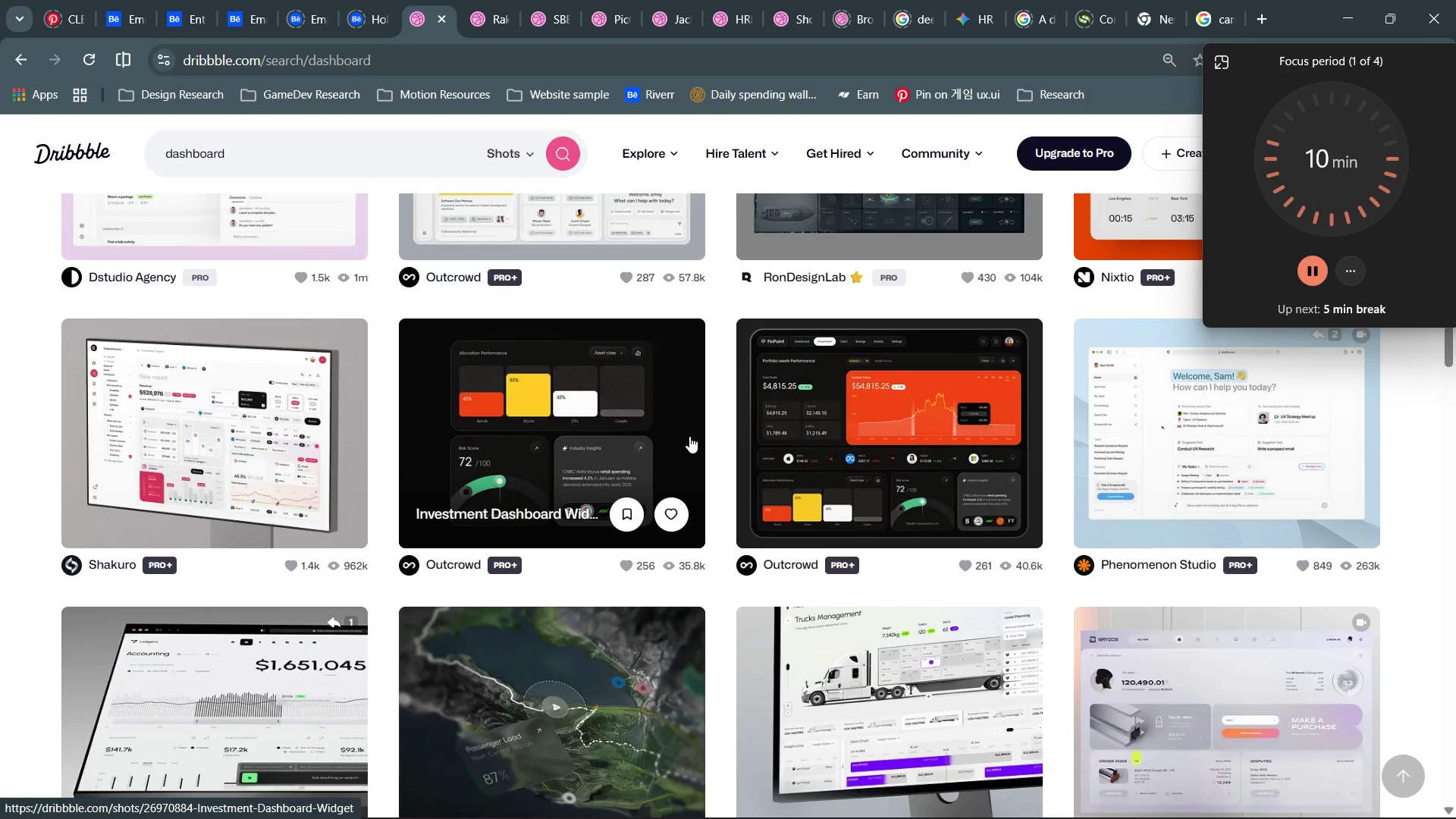 
wait(8.52)
 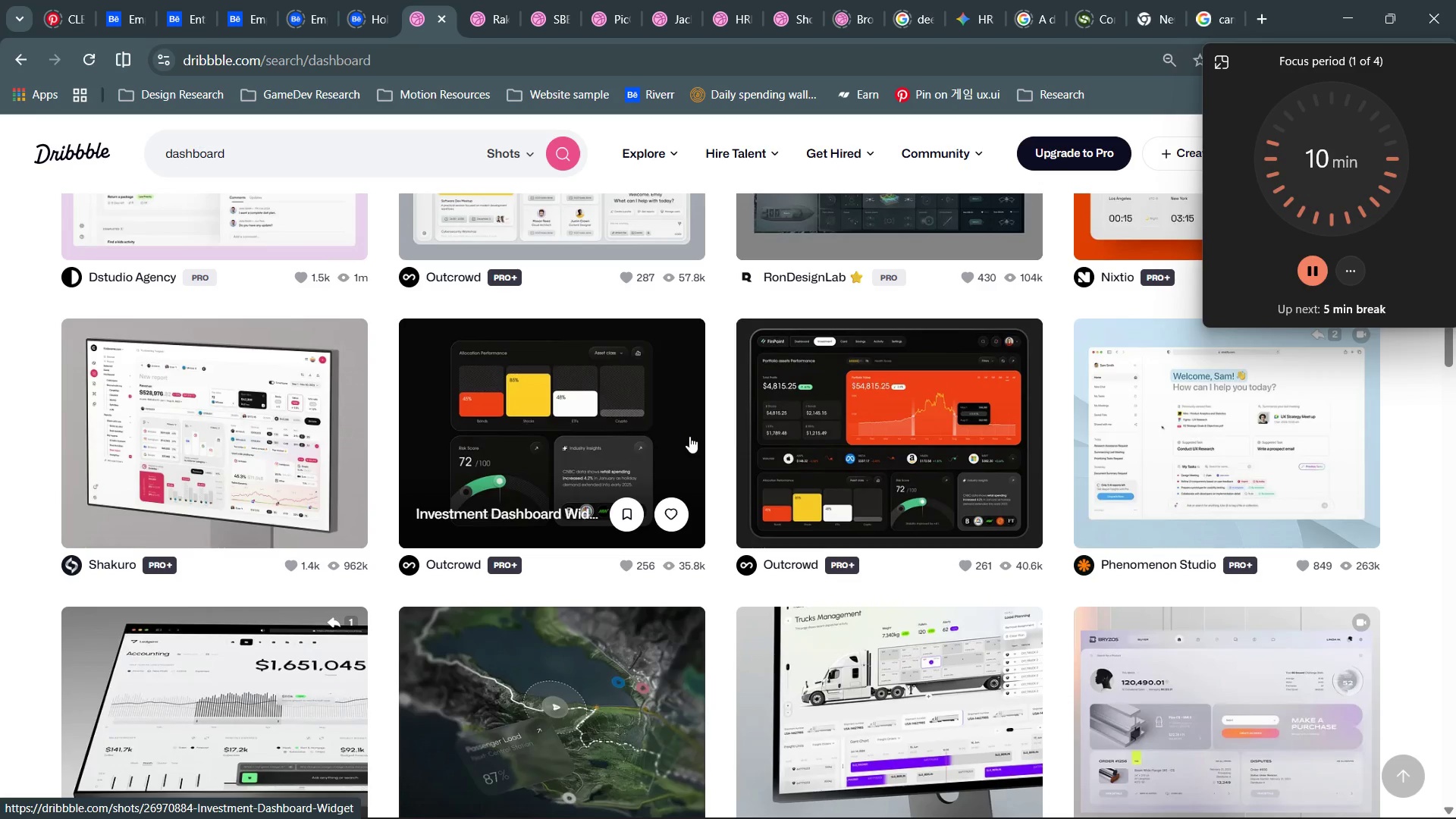 
left_click([672, 1])
 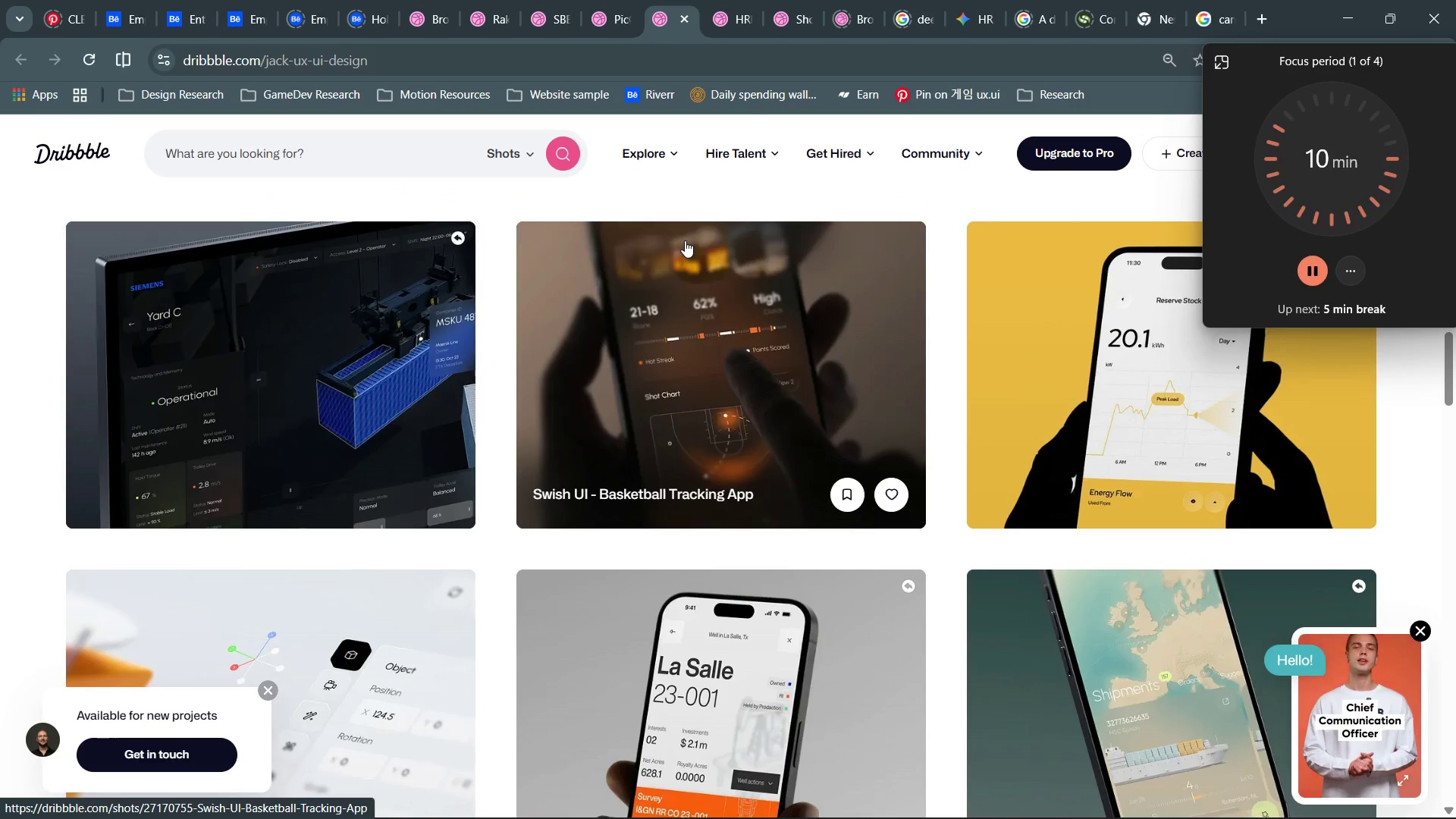 
left_click([725, 0])
 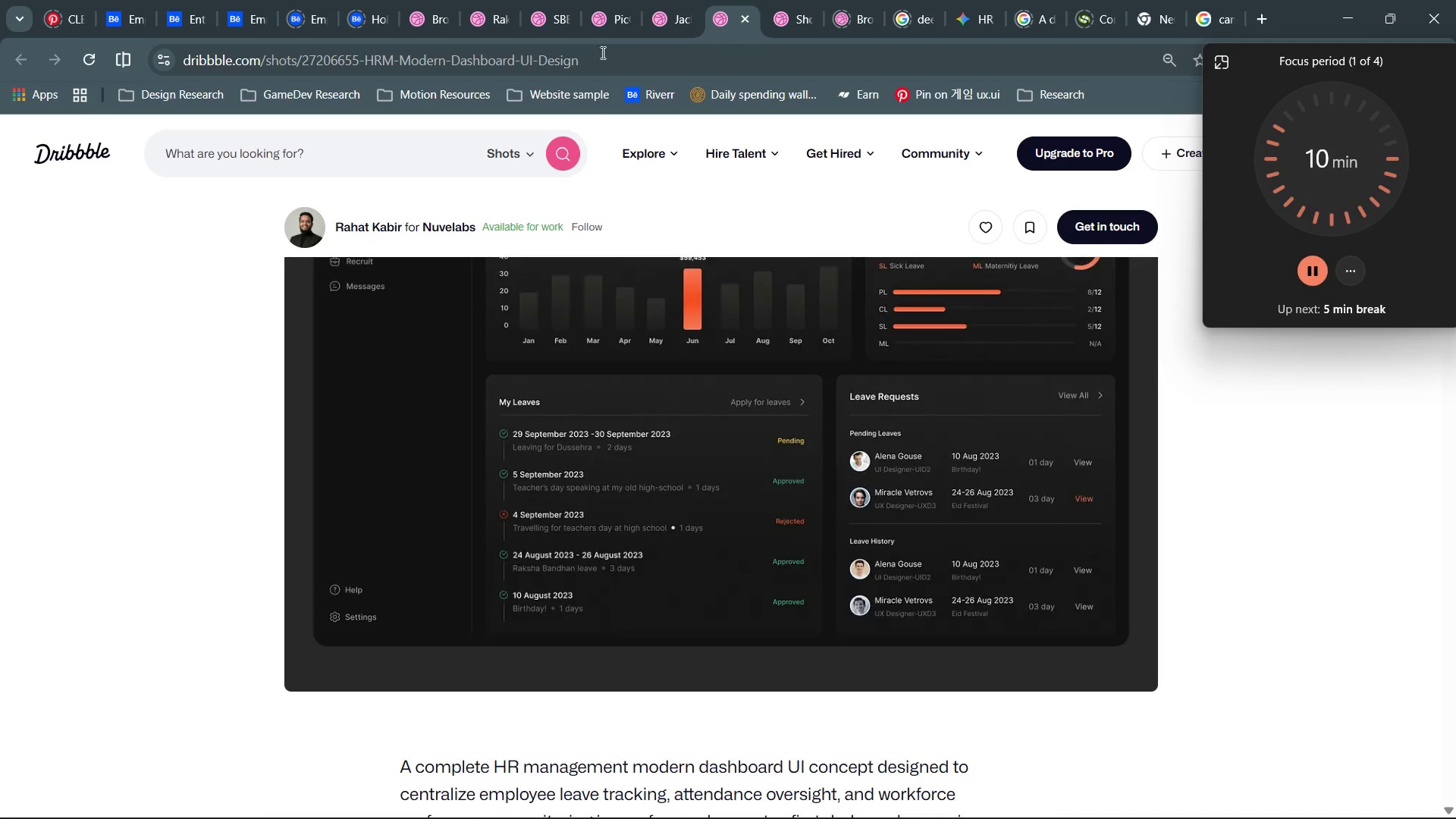 
left_click([598, 0])
 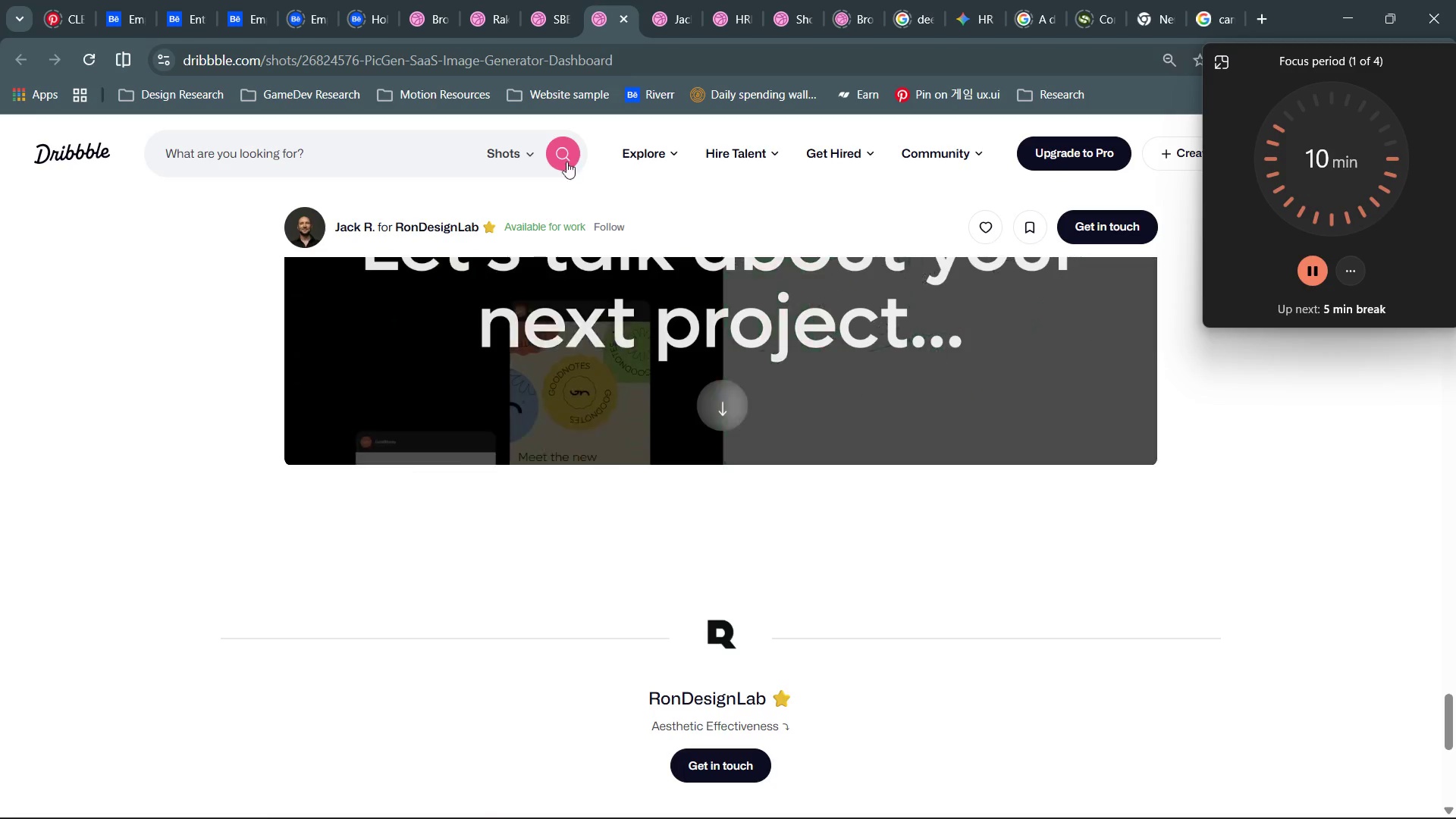 
mouse_move([439, 373])
 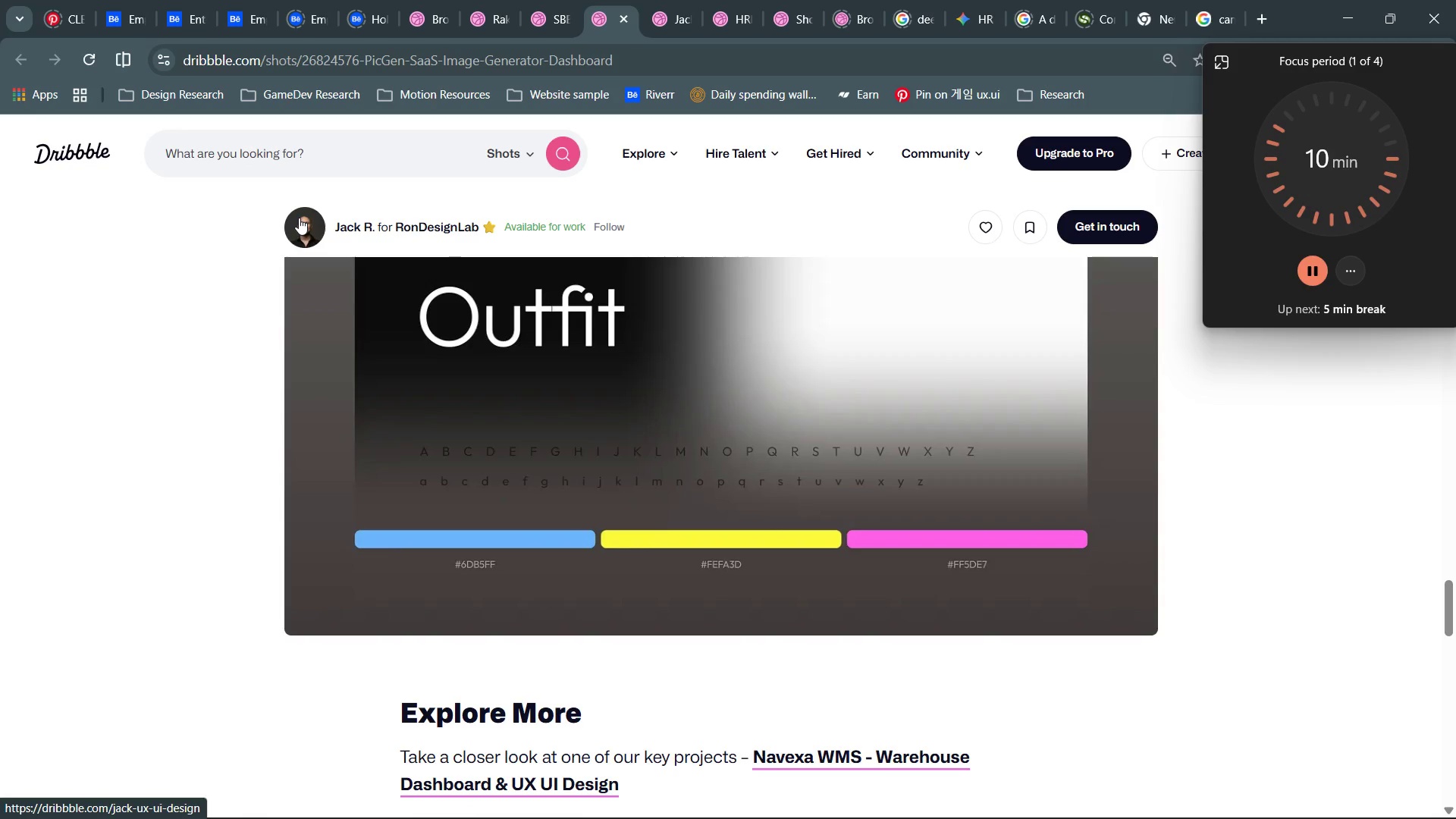 
left_click([299, 218])
 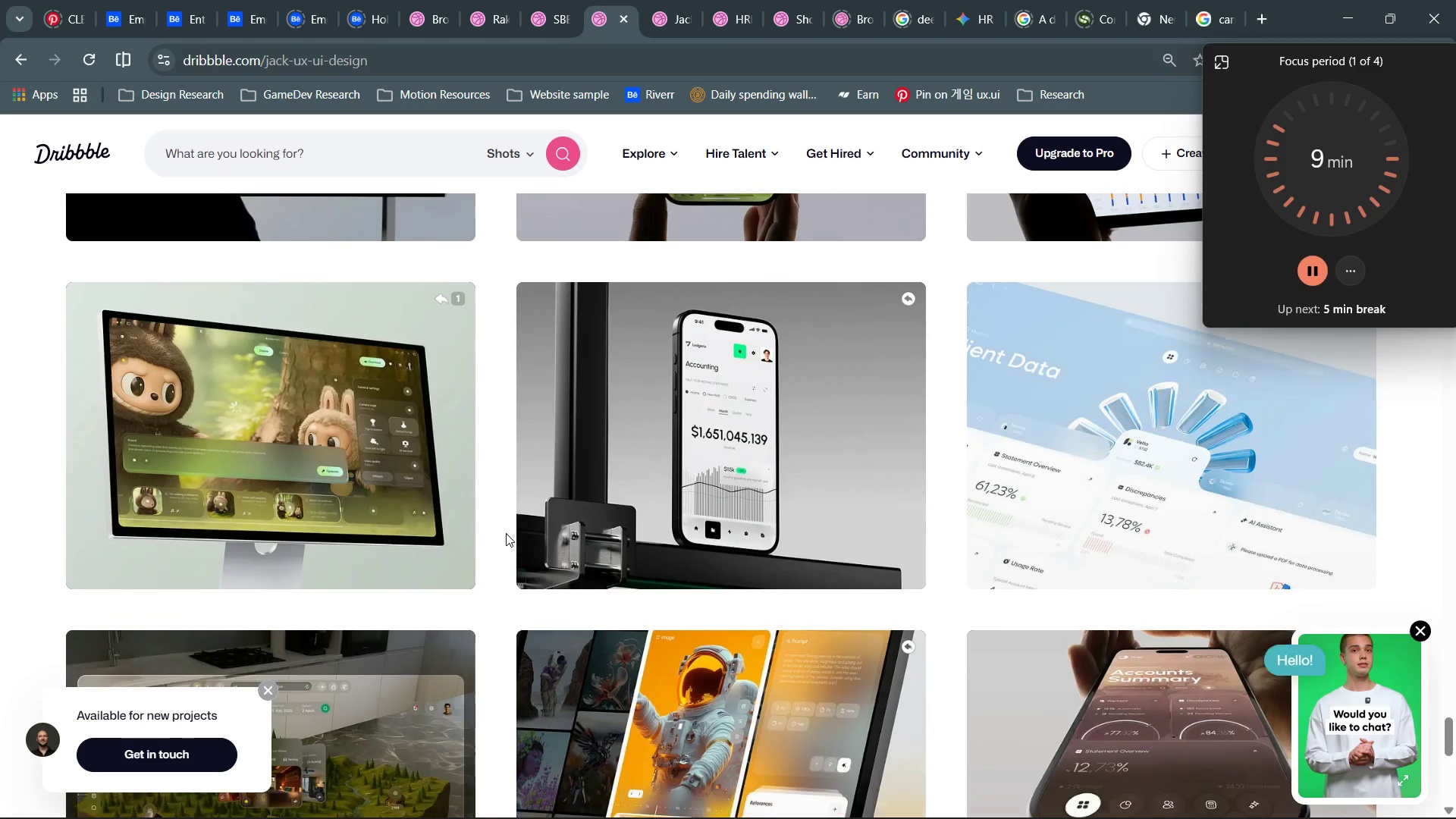 
wait(56.59)
 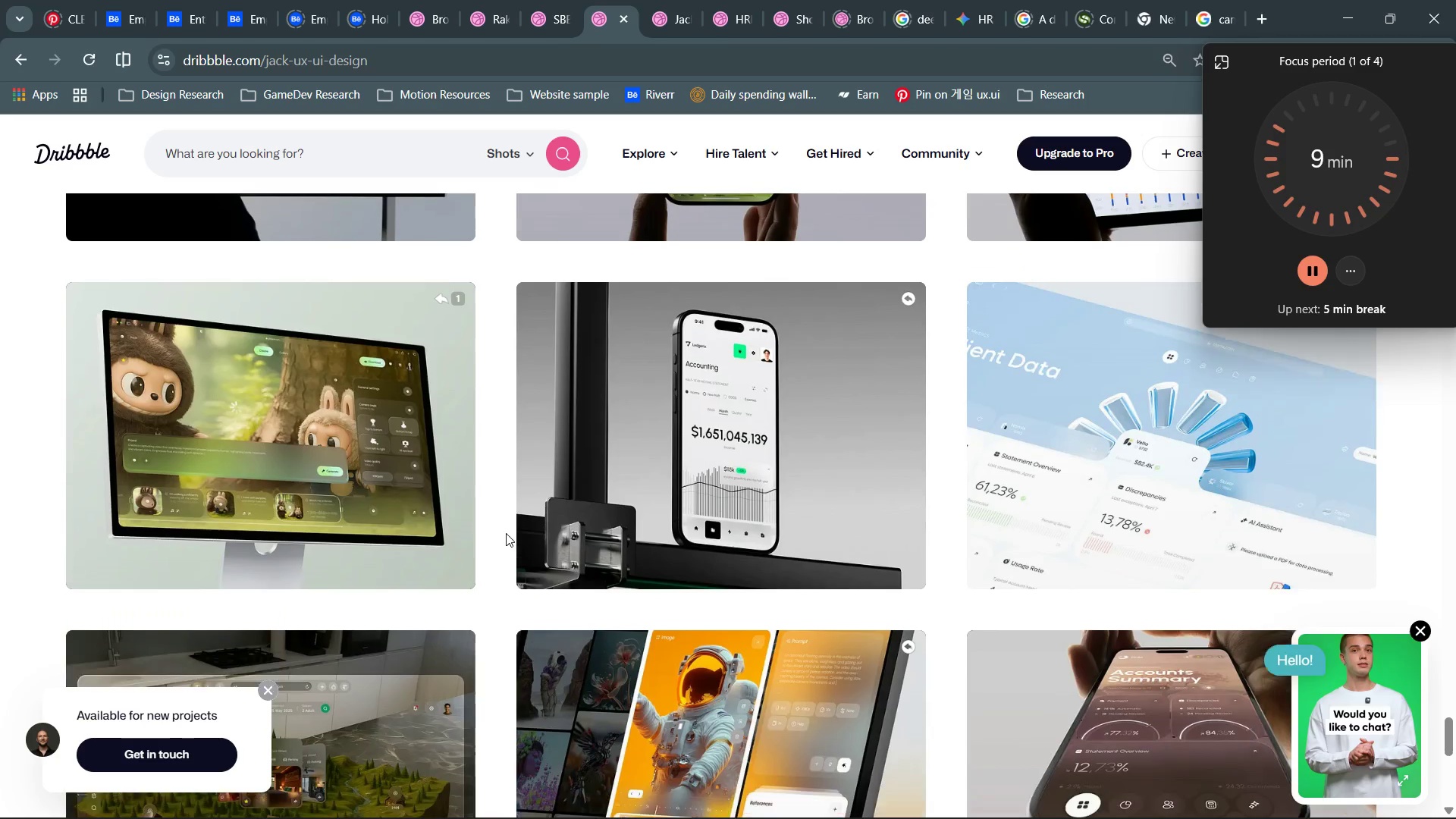 
left_click([465, 0])
 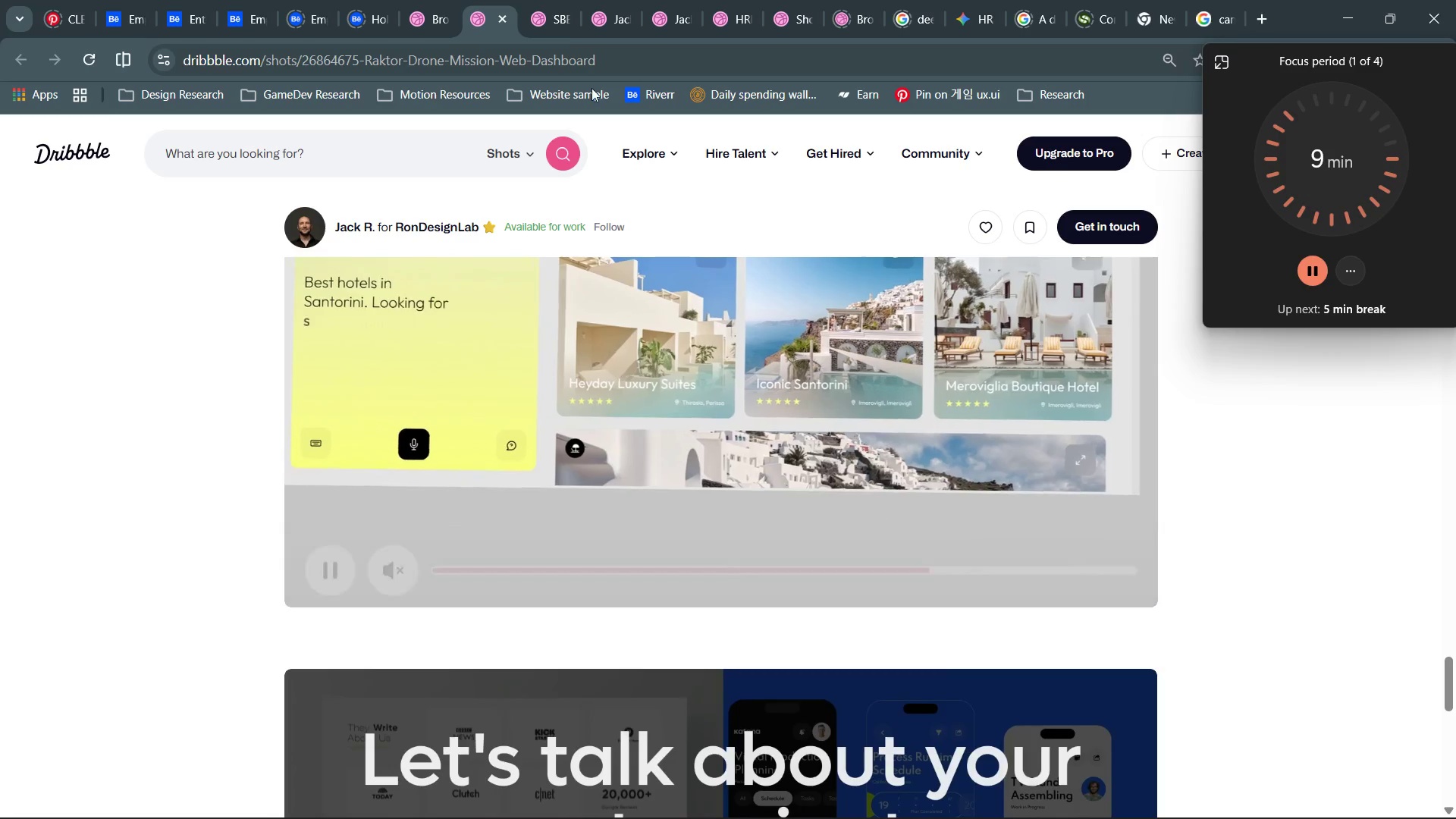 
left_click([551, 0])
 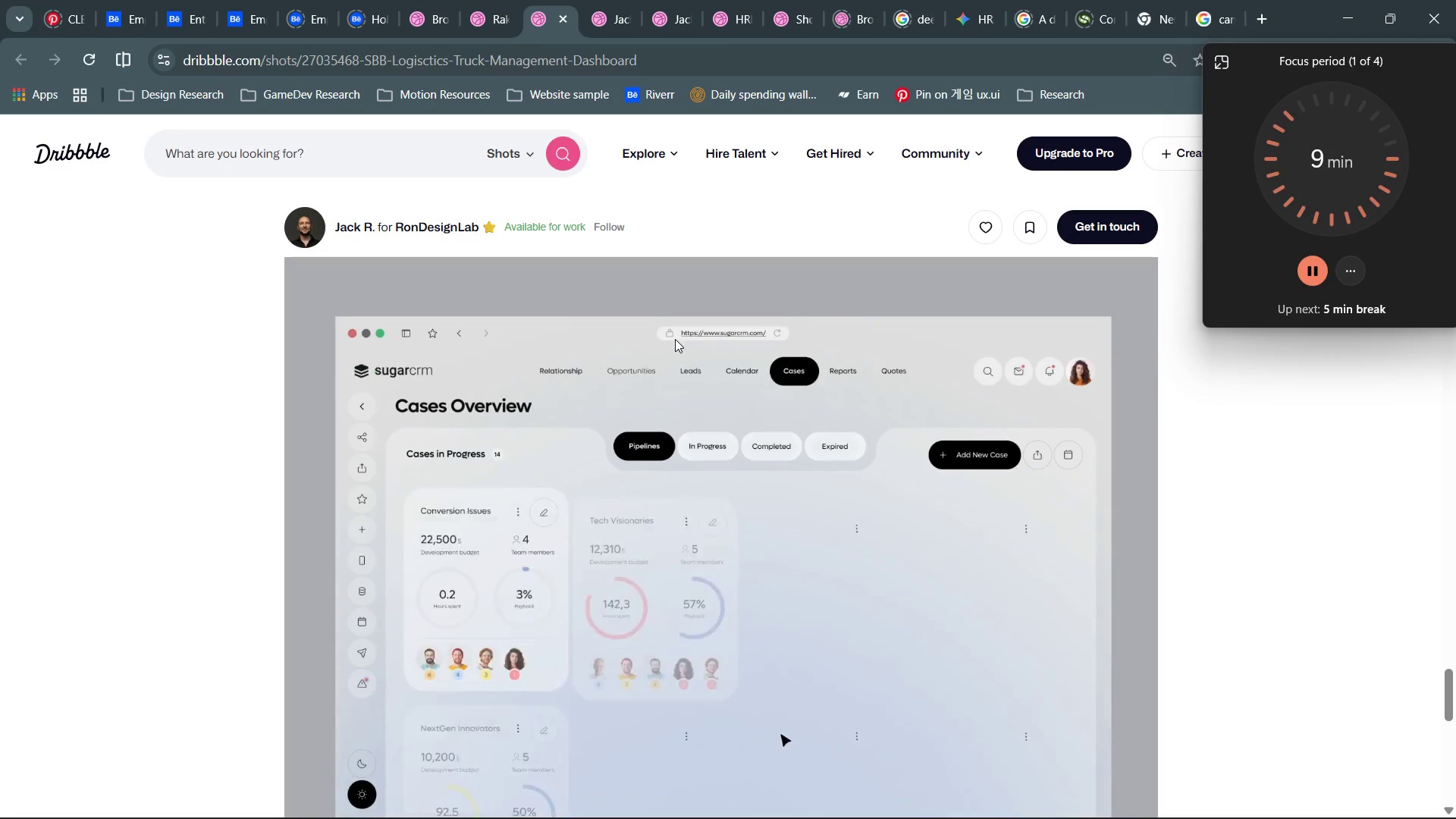 
wait(6.48)
 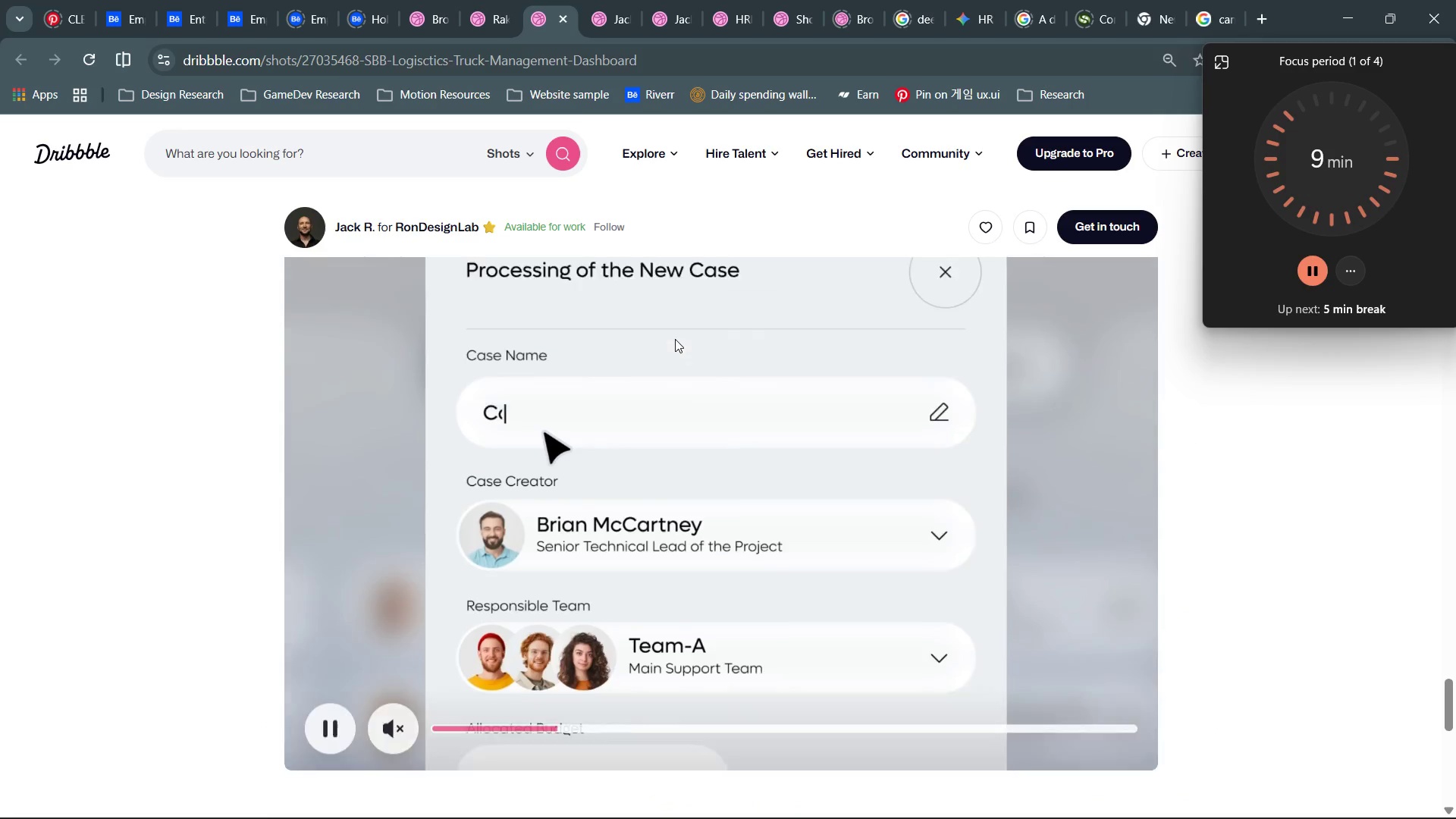 
left_click([642, 0])
 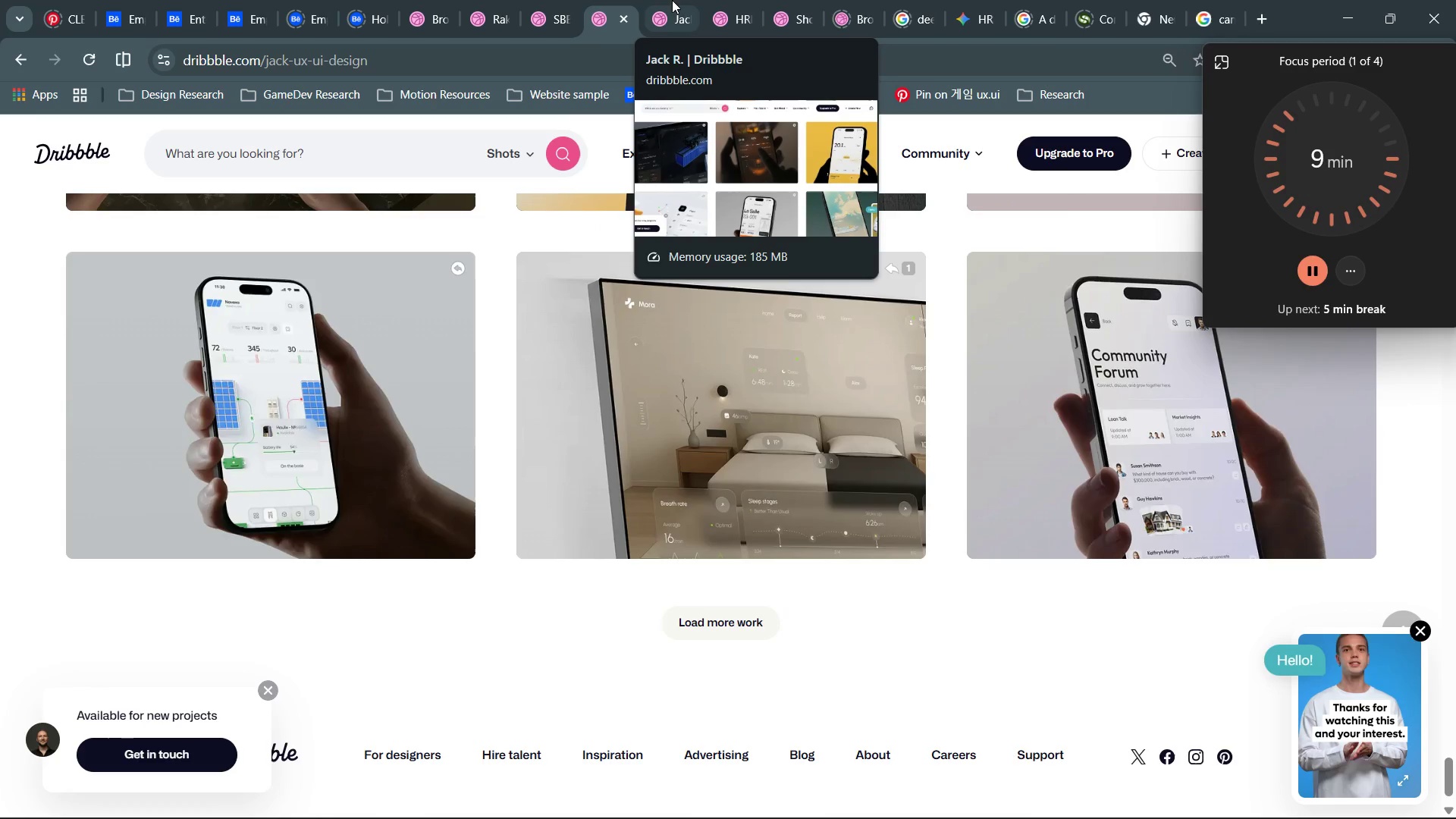 
left_click([672, 0])
 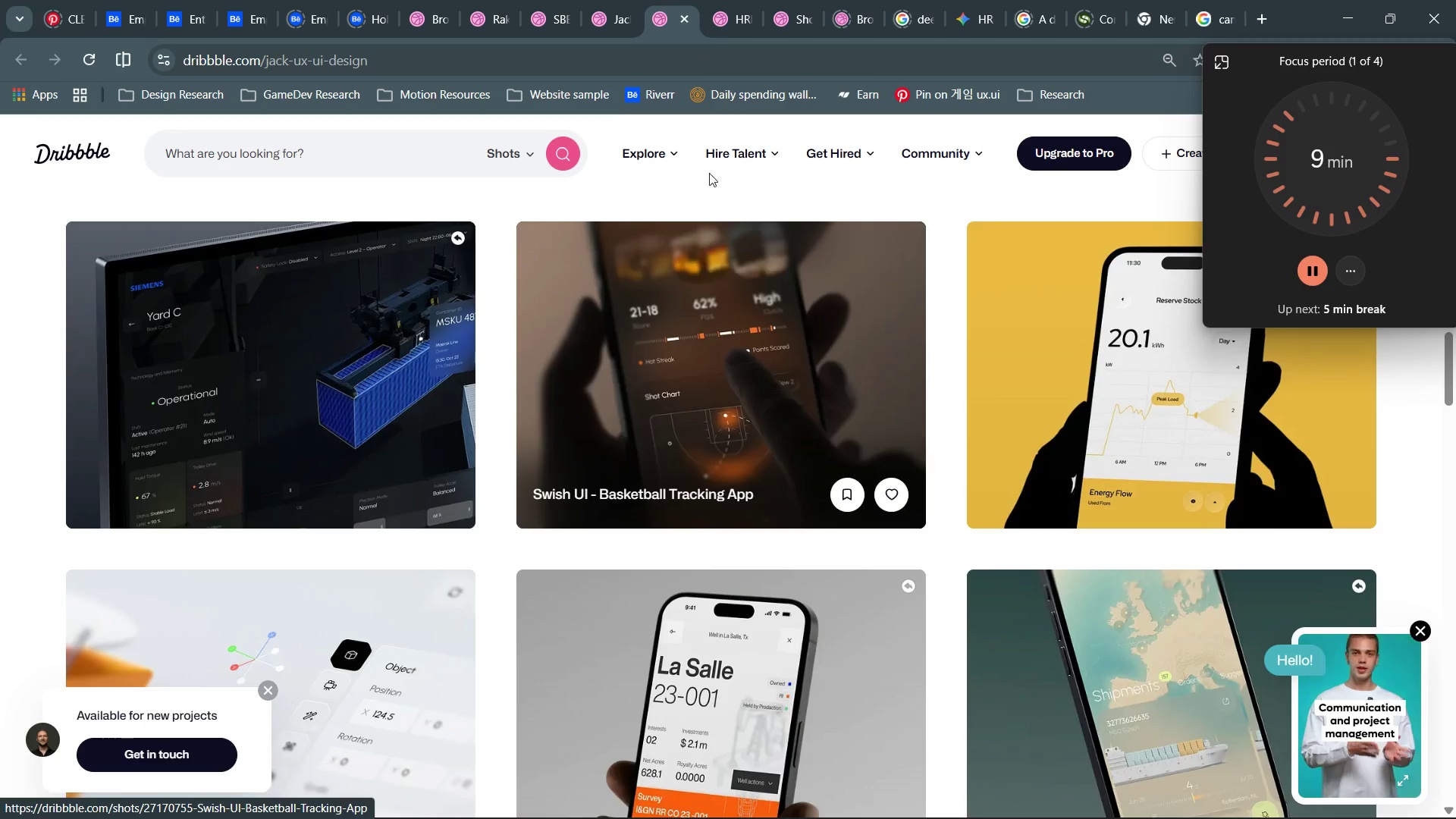 
left_click([697, 0])
 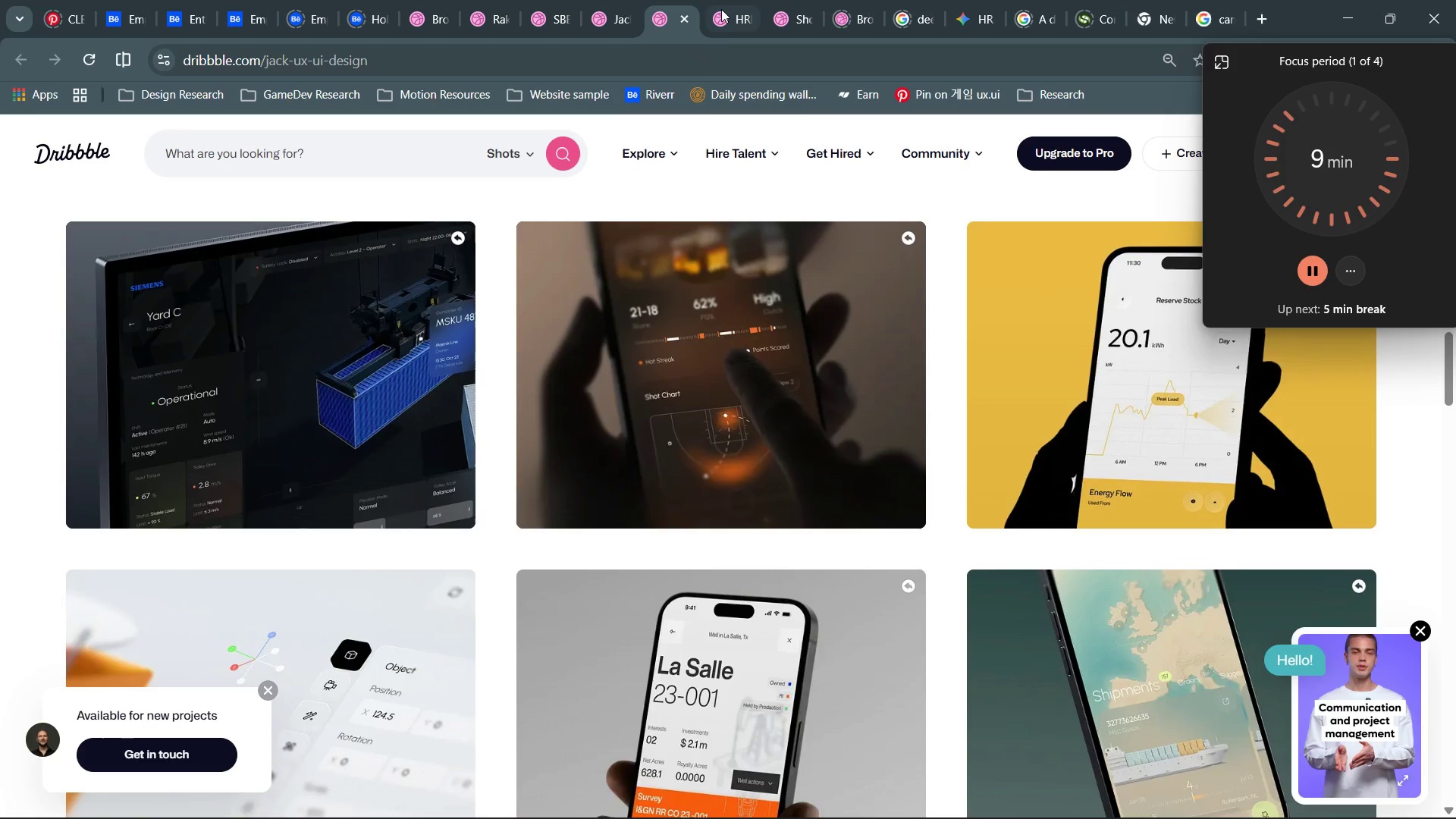 
left_click([721, 9])
 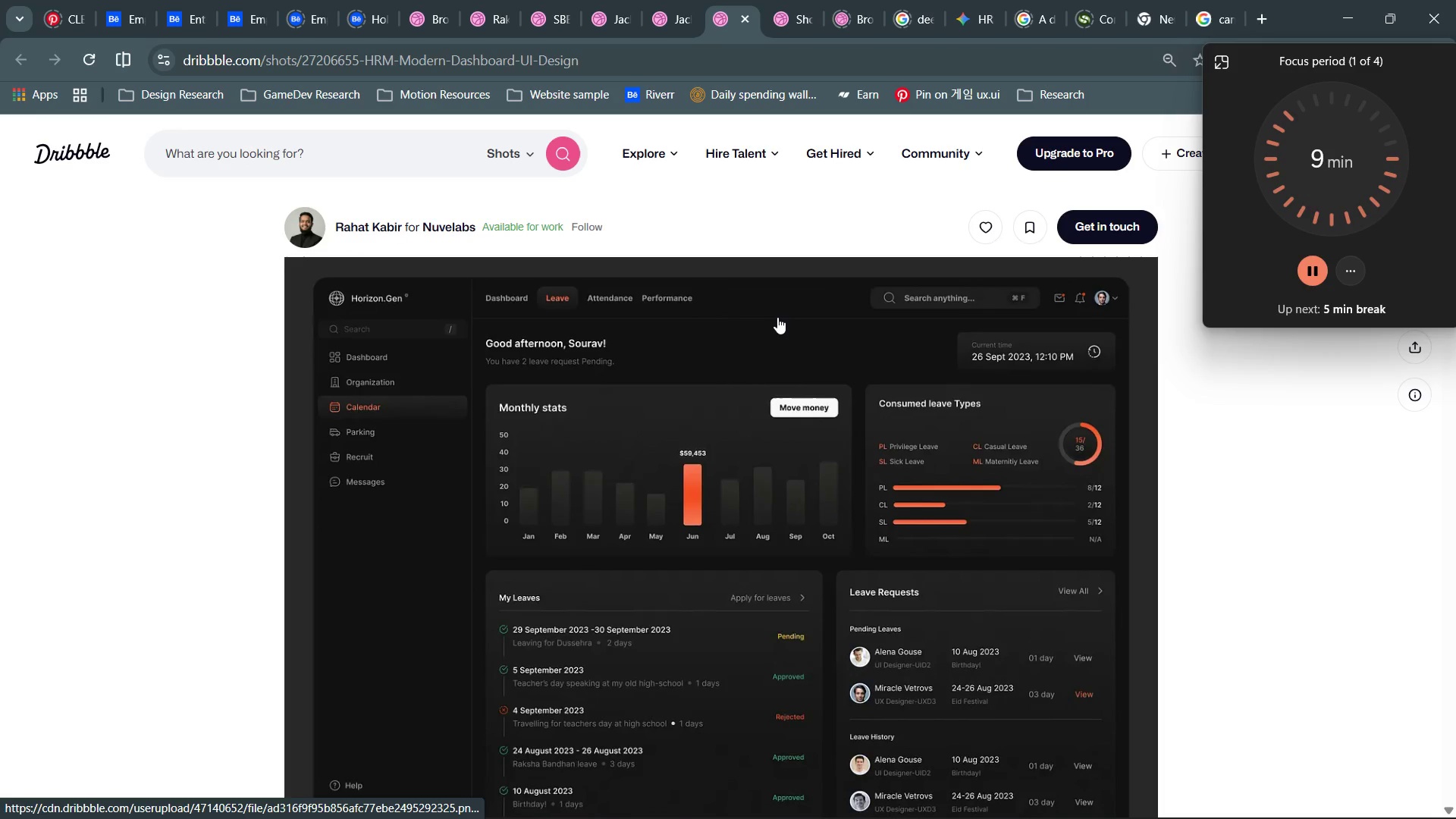 
wait(9.2)
 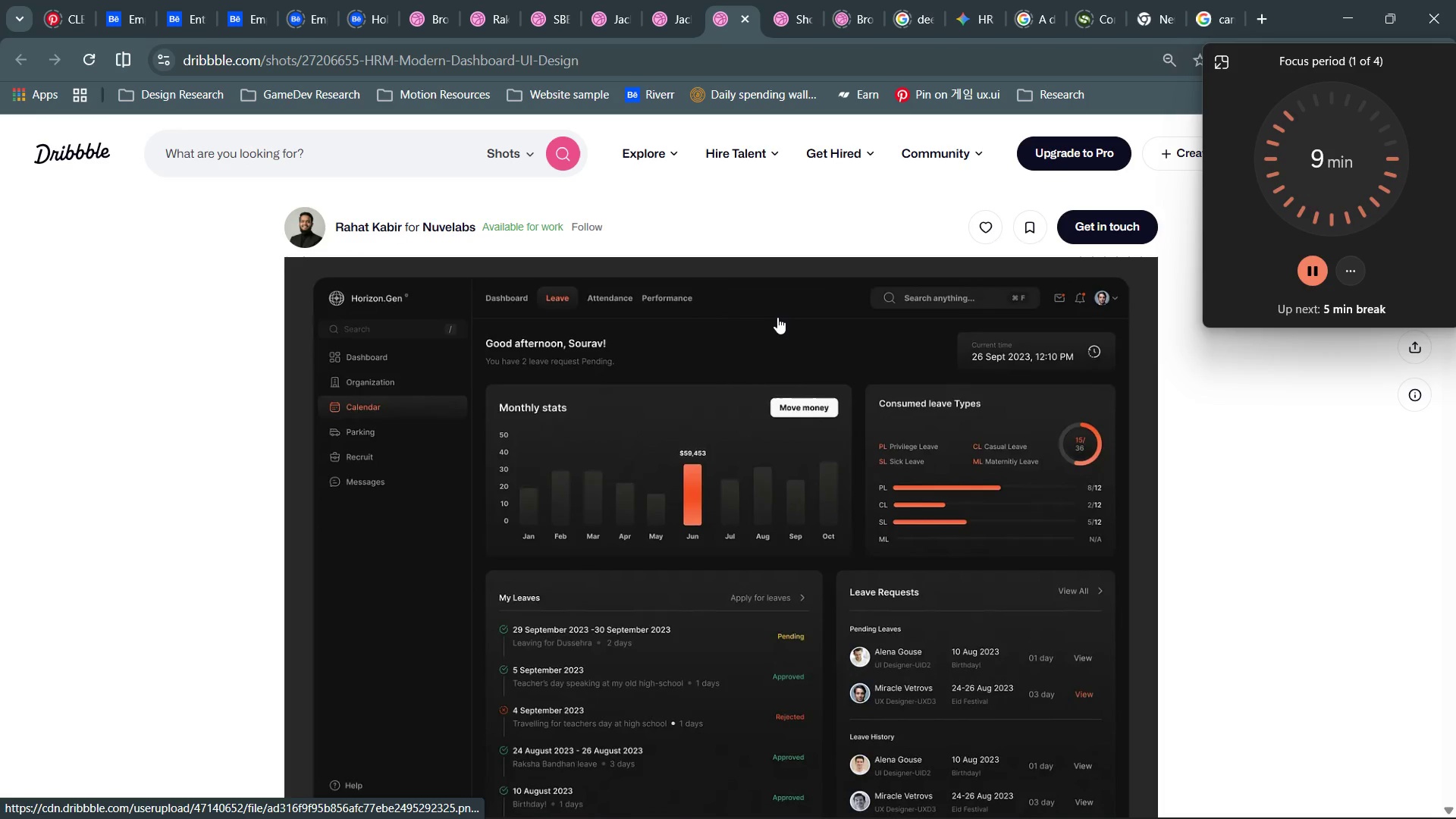 
left_click([764, 1])
 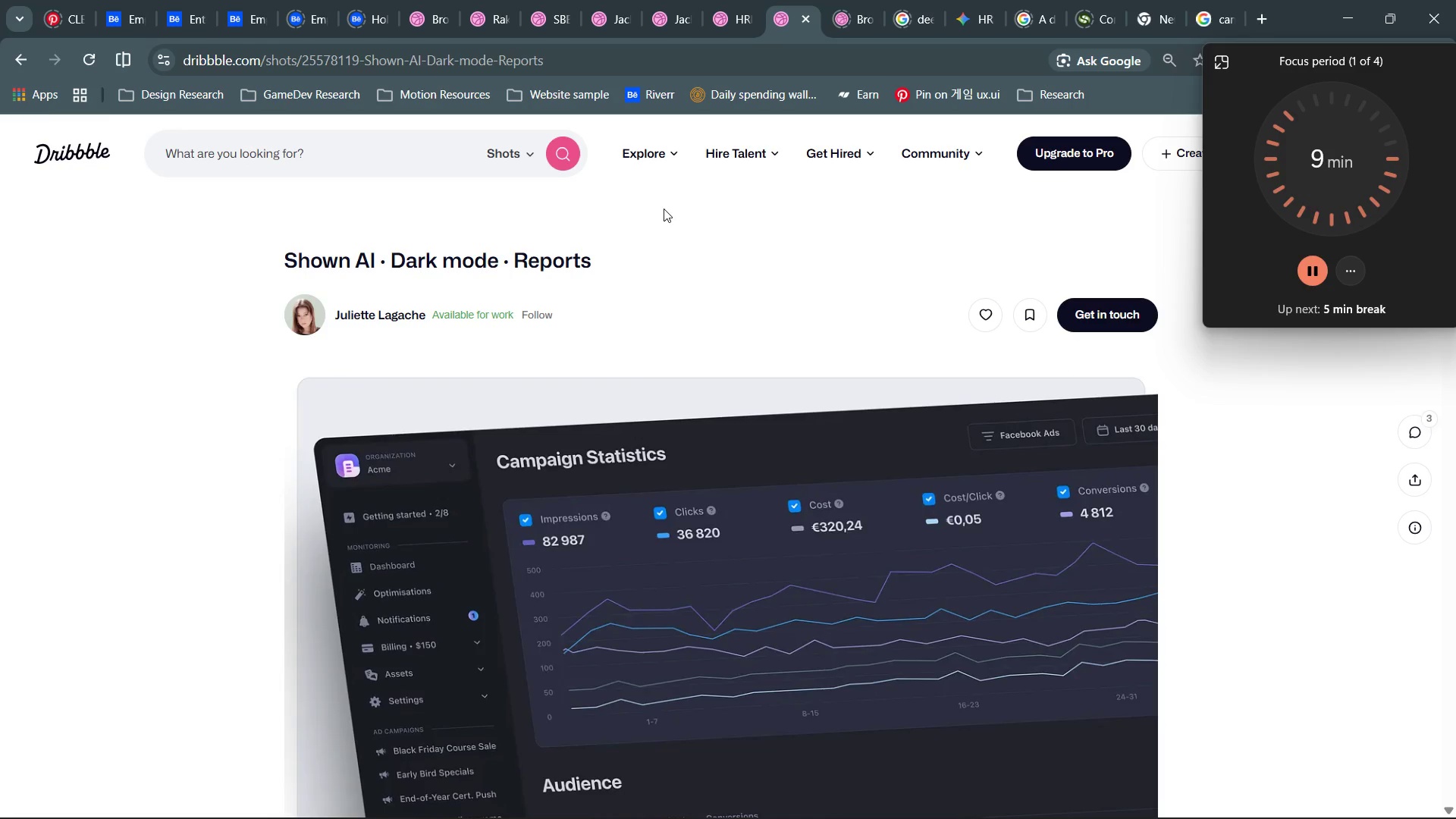 
wait(5.09)
 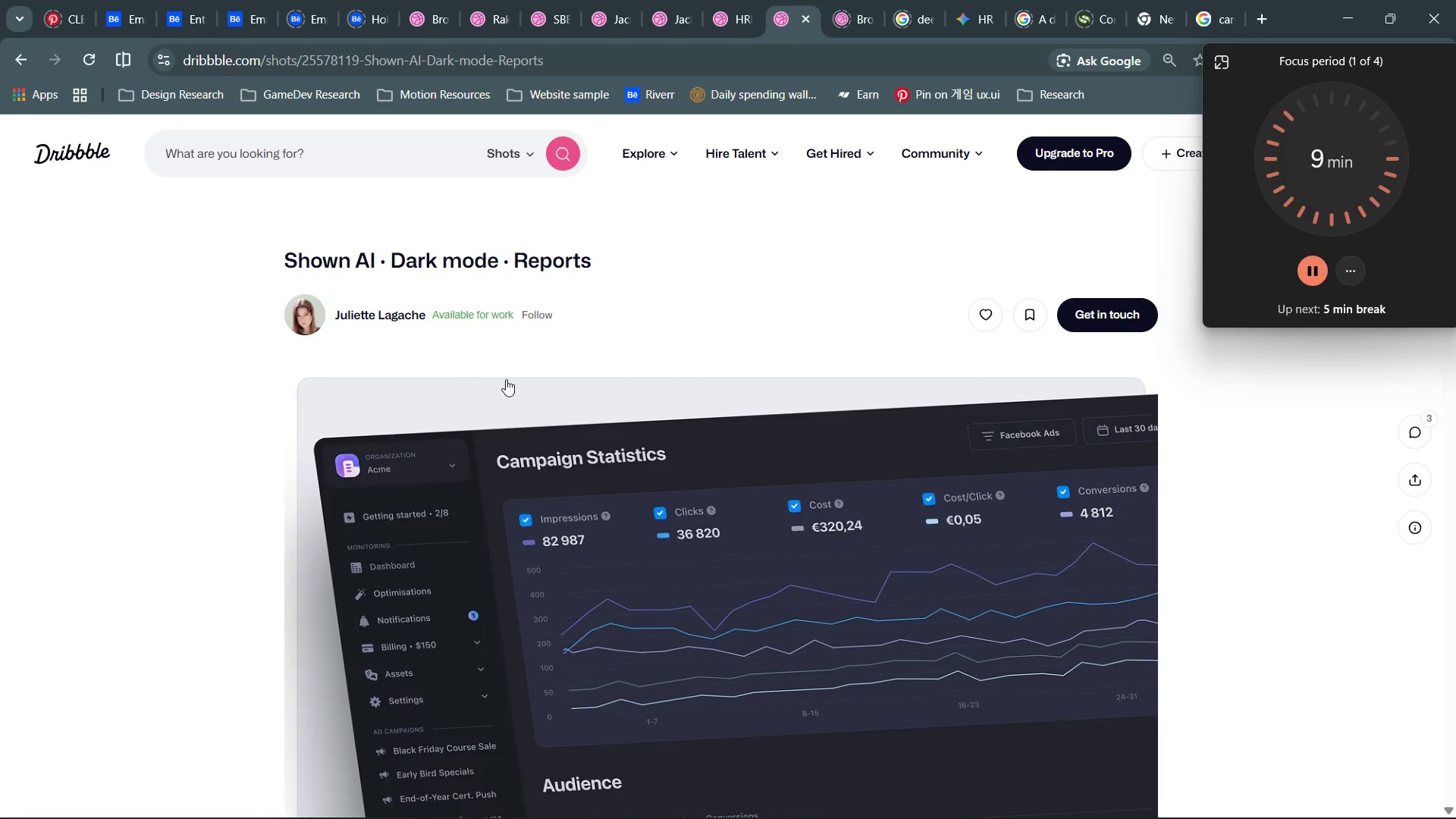 
left_click([431, 0])
 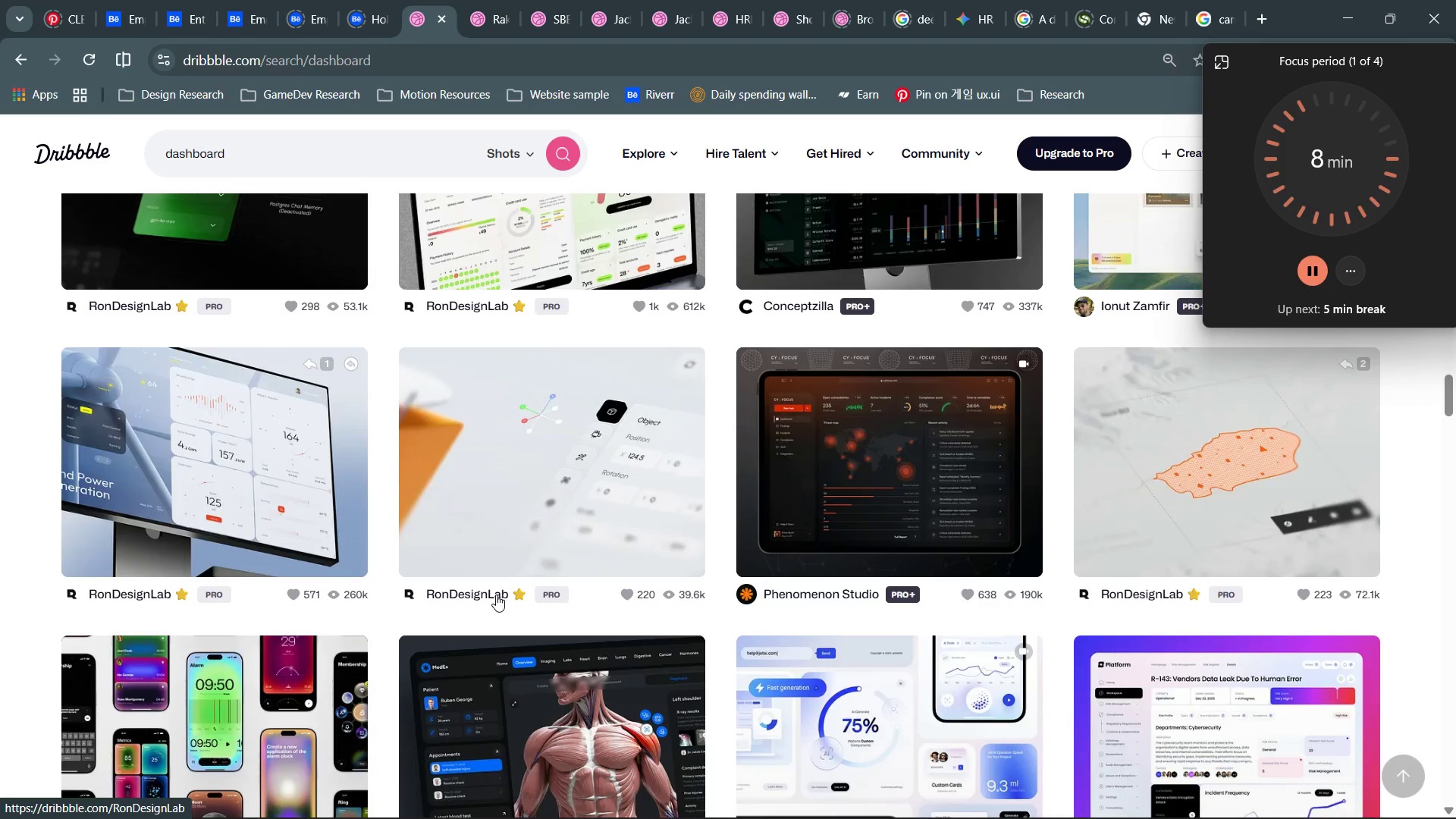 
wait(47.05)
 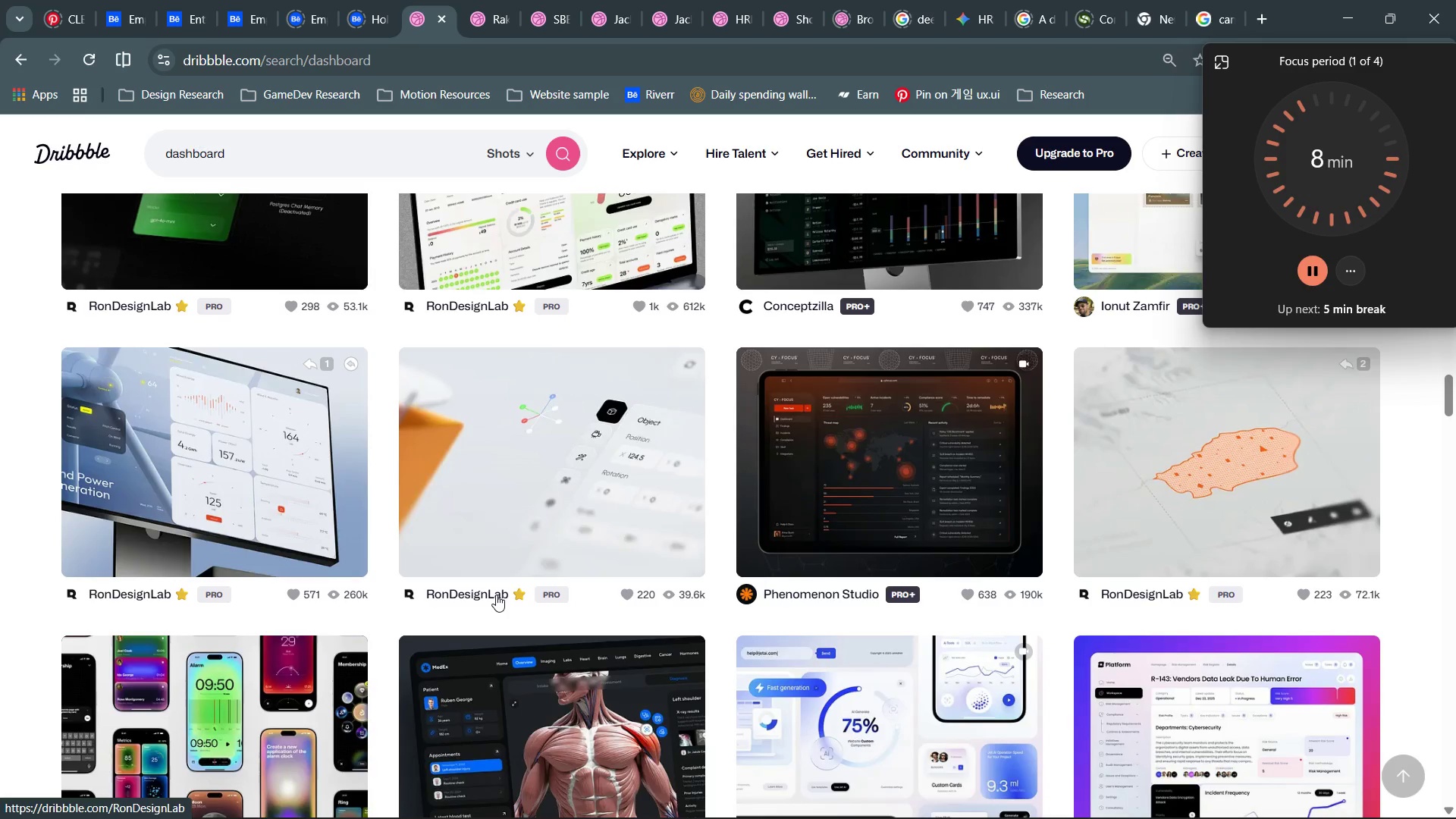 
key(Mute)
 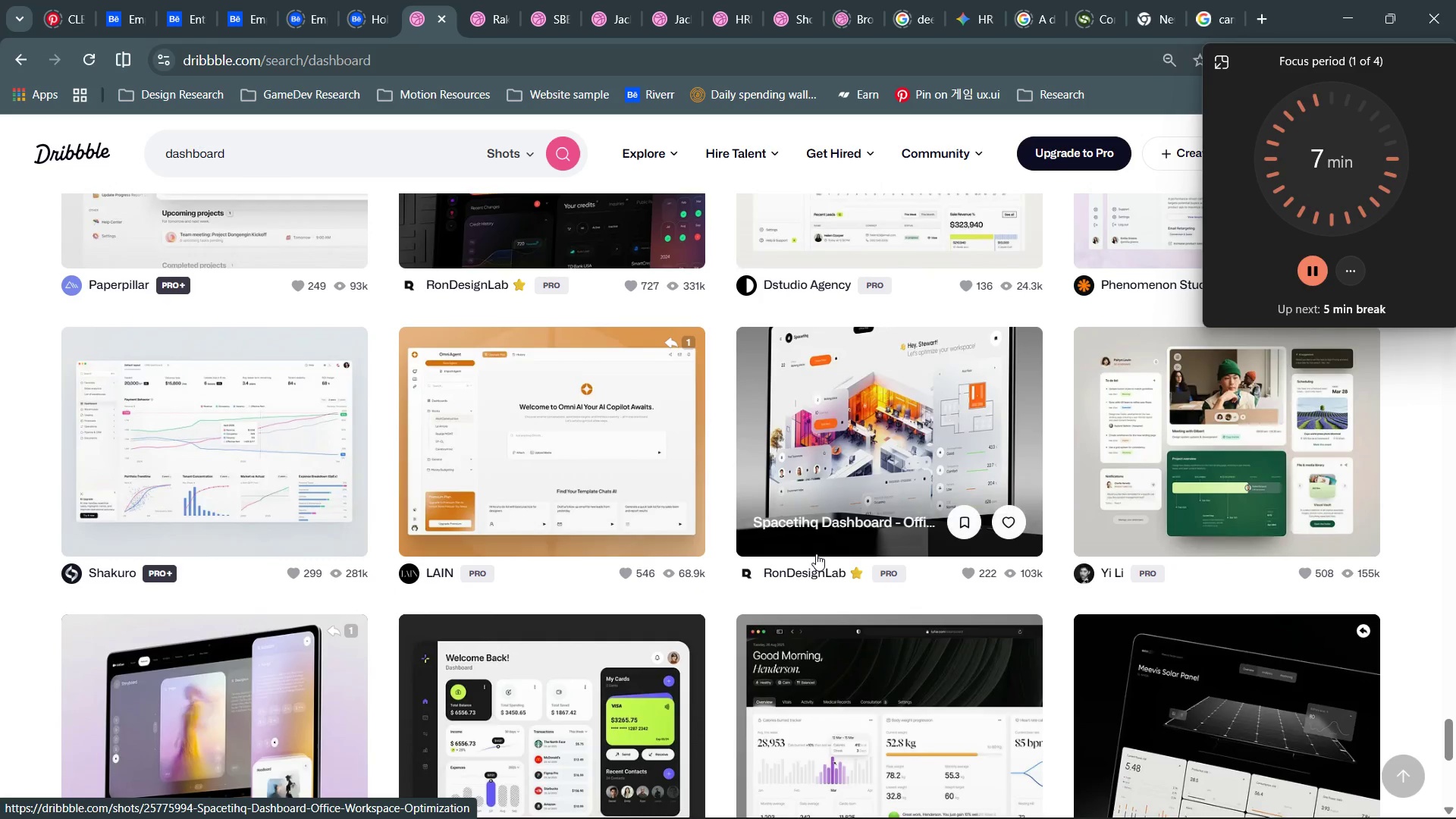 
wait(93.91)
 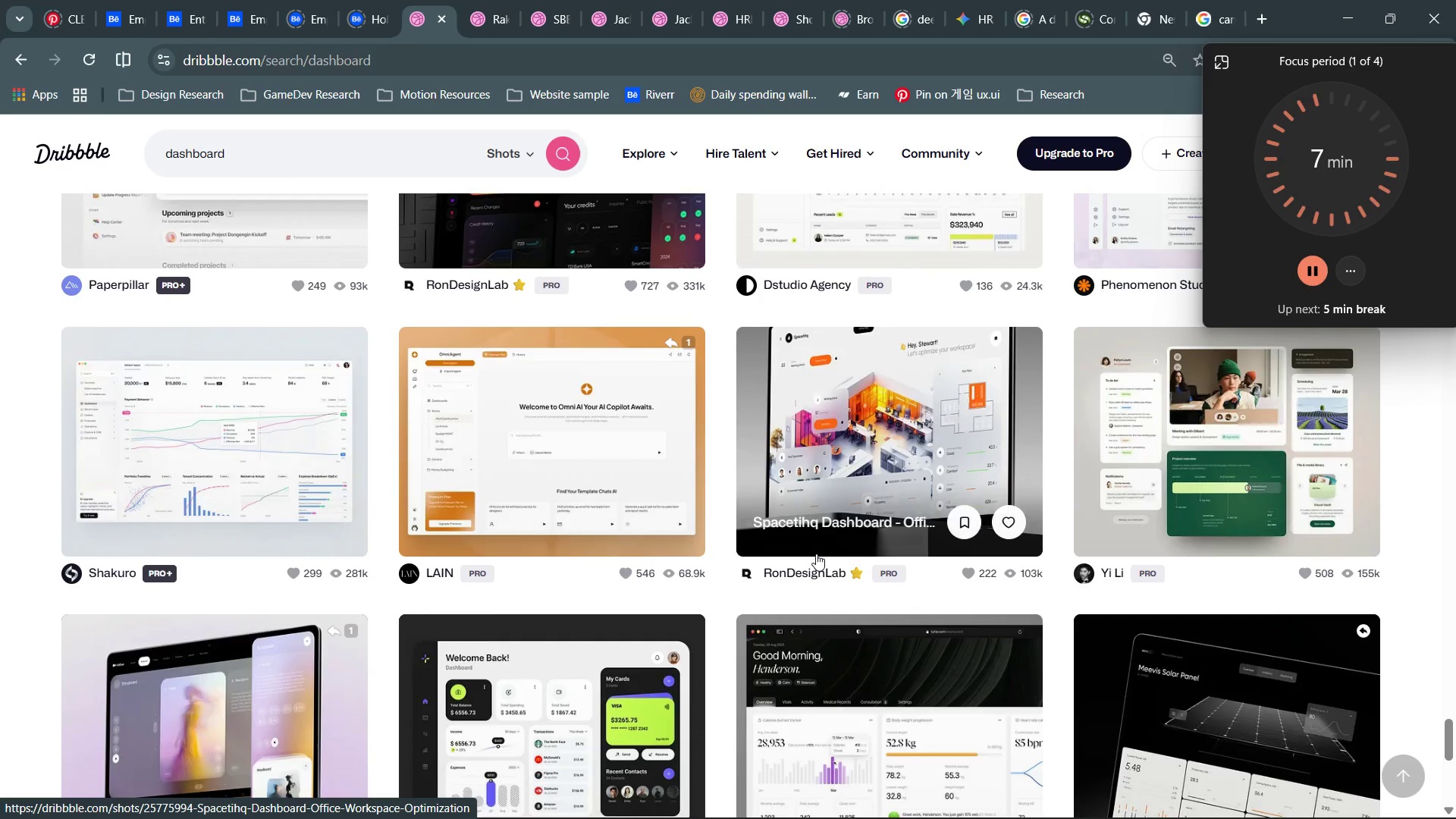 
left_click([730, 637])
 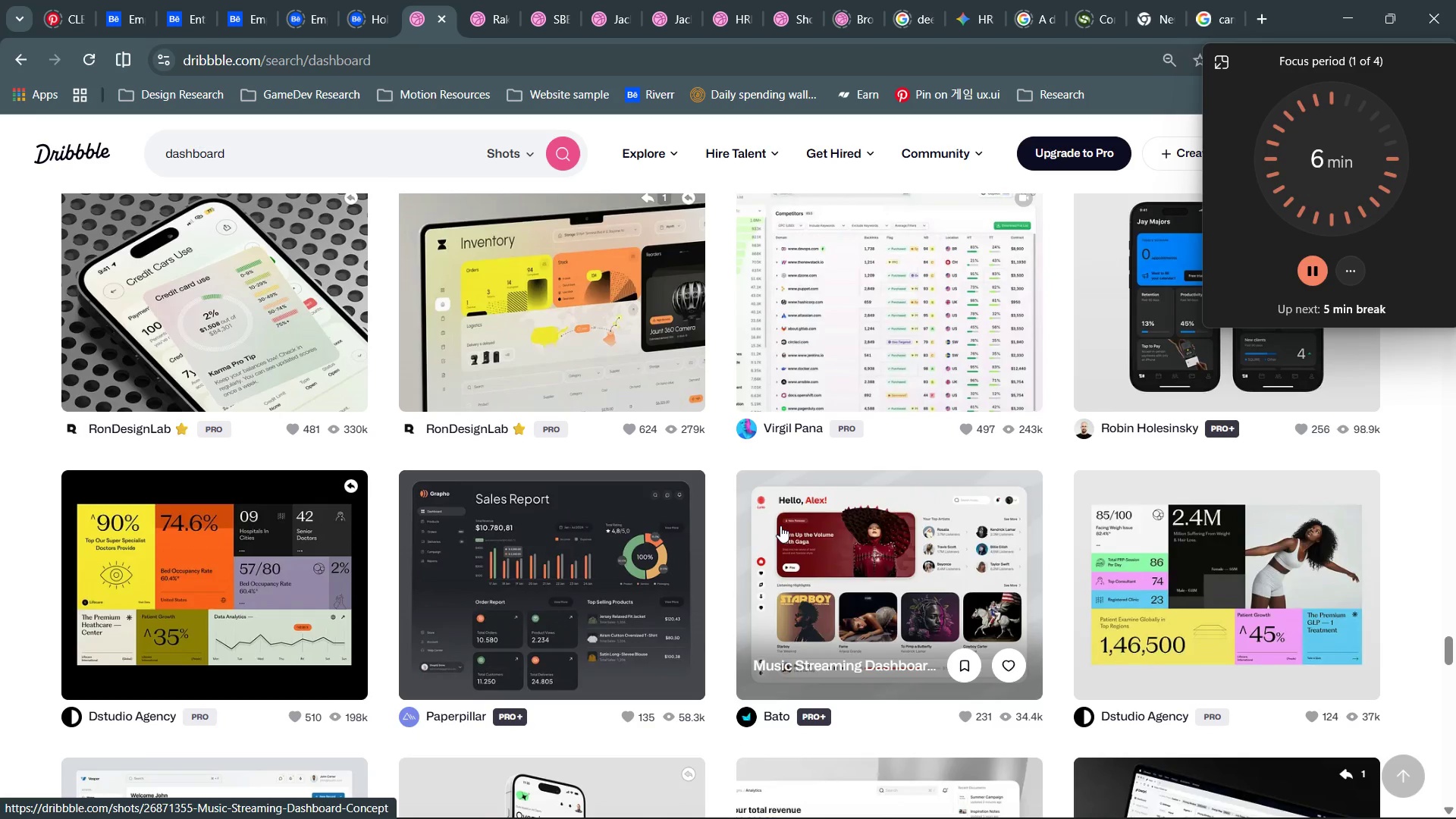 
wait(44.38)
 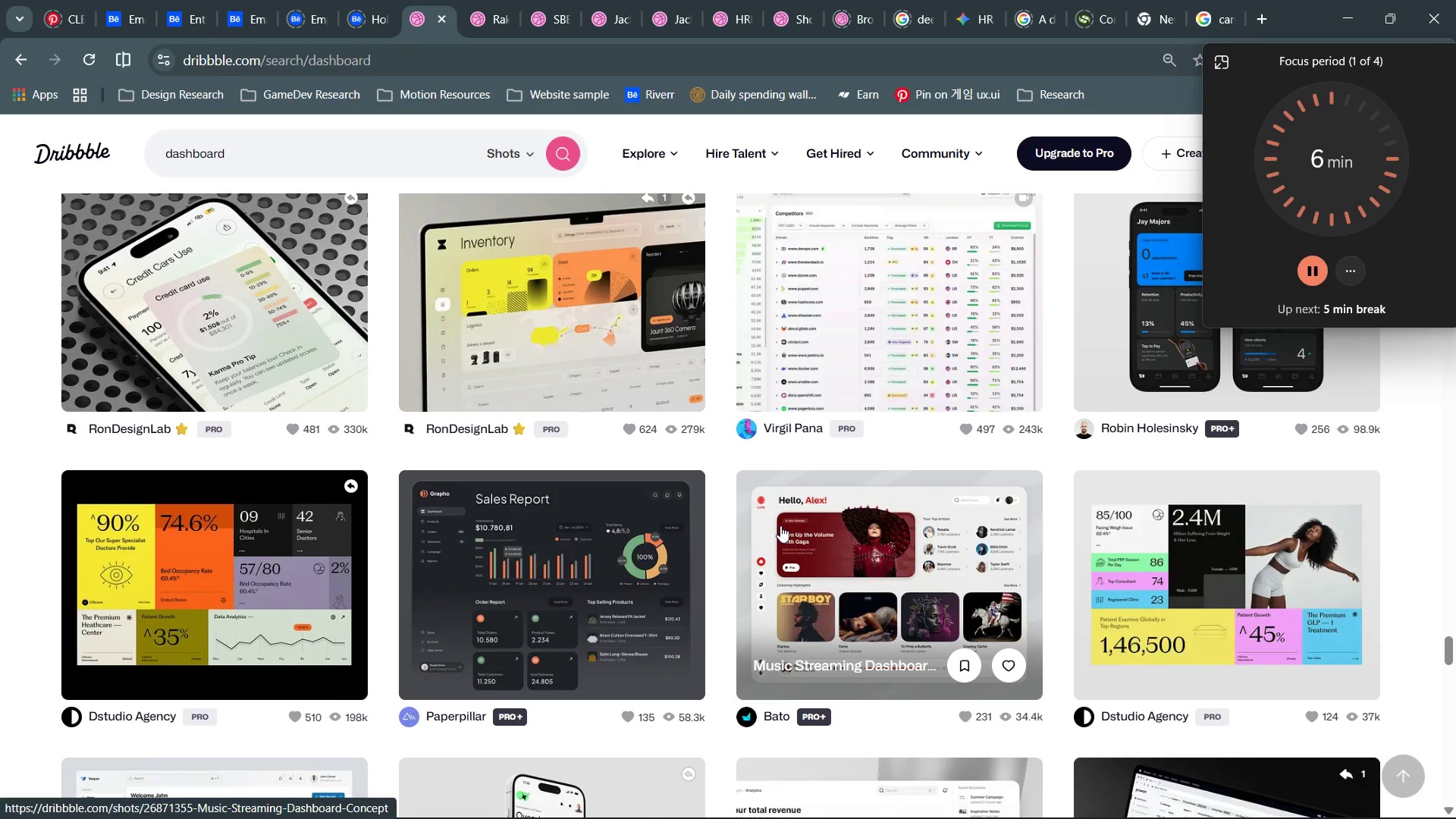 
left_click([96, 0])
 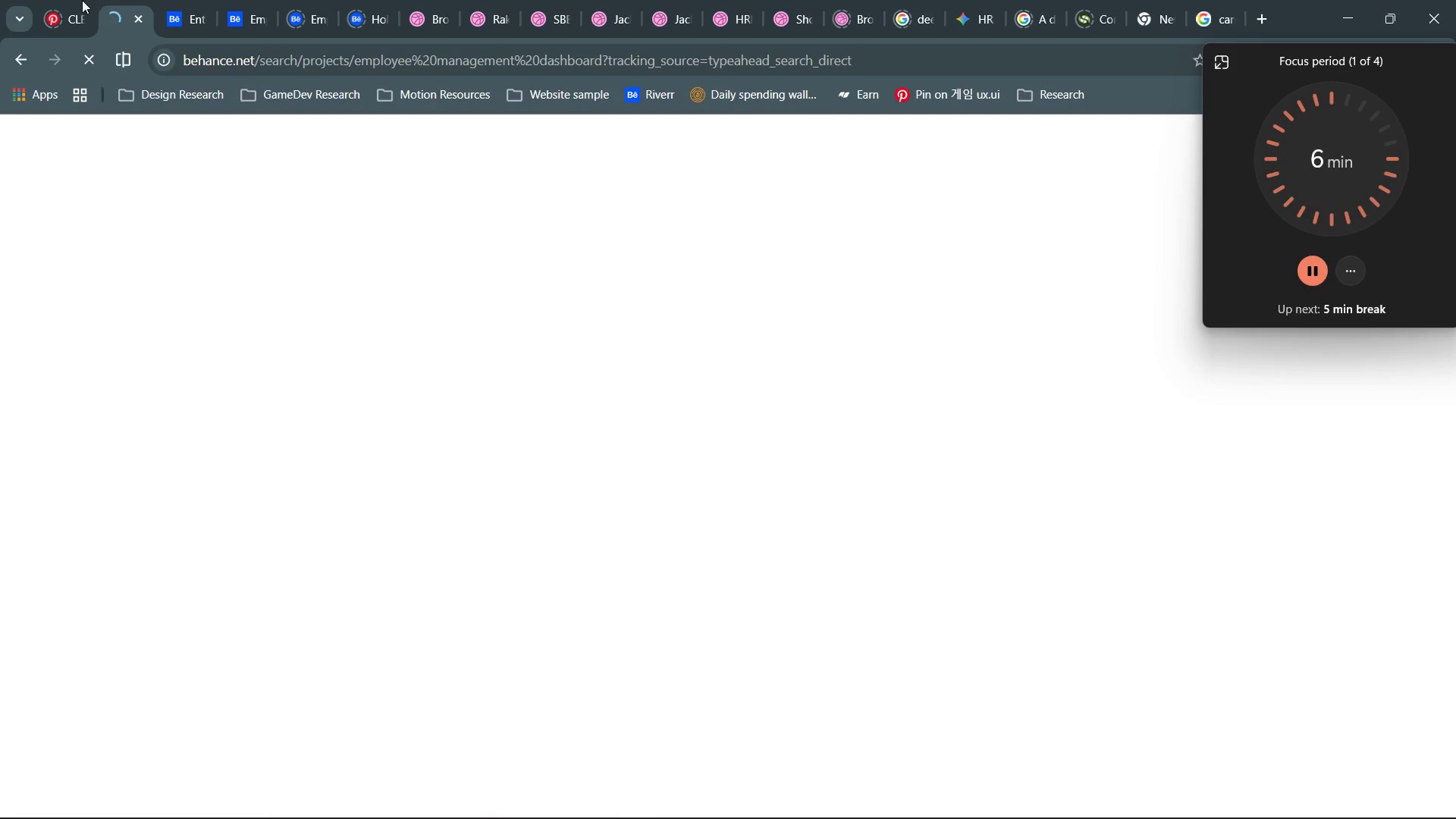 
left_click([59, 0])
 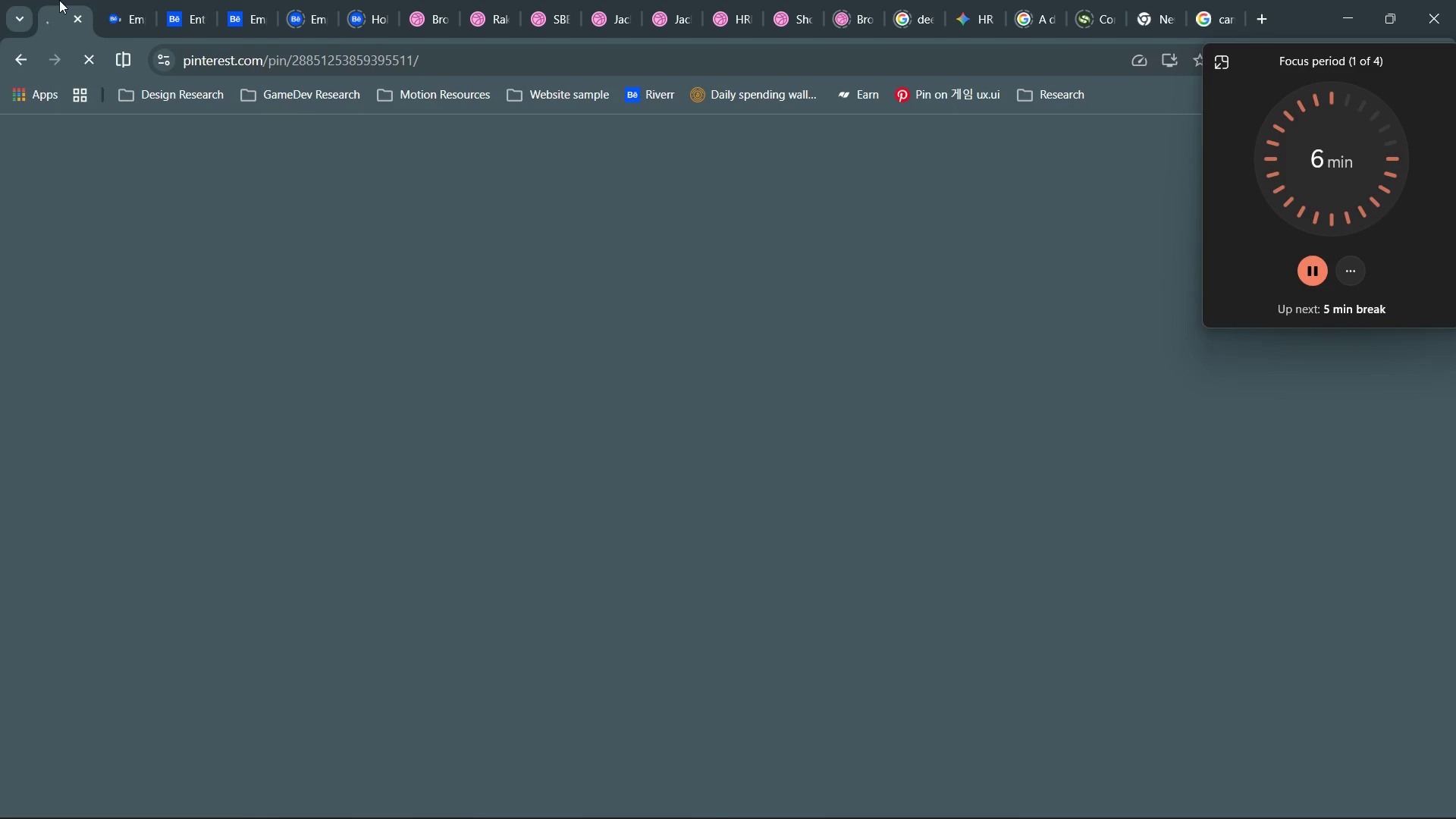 
mouse_move([281, 273])
 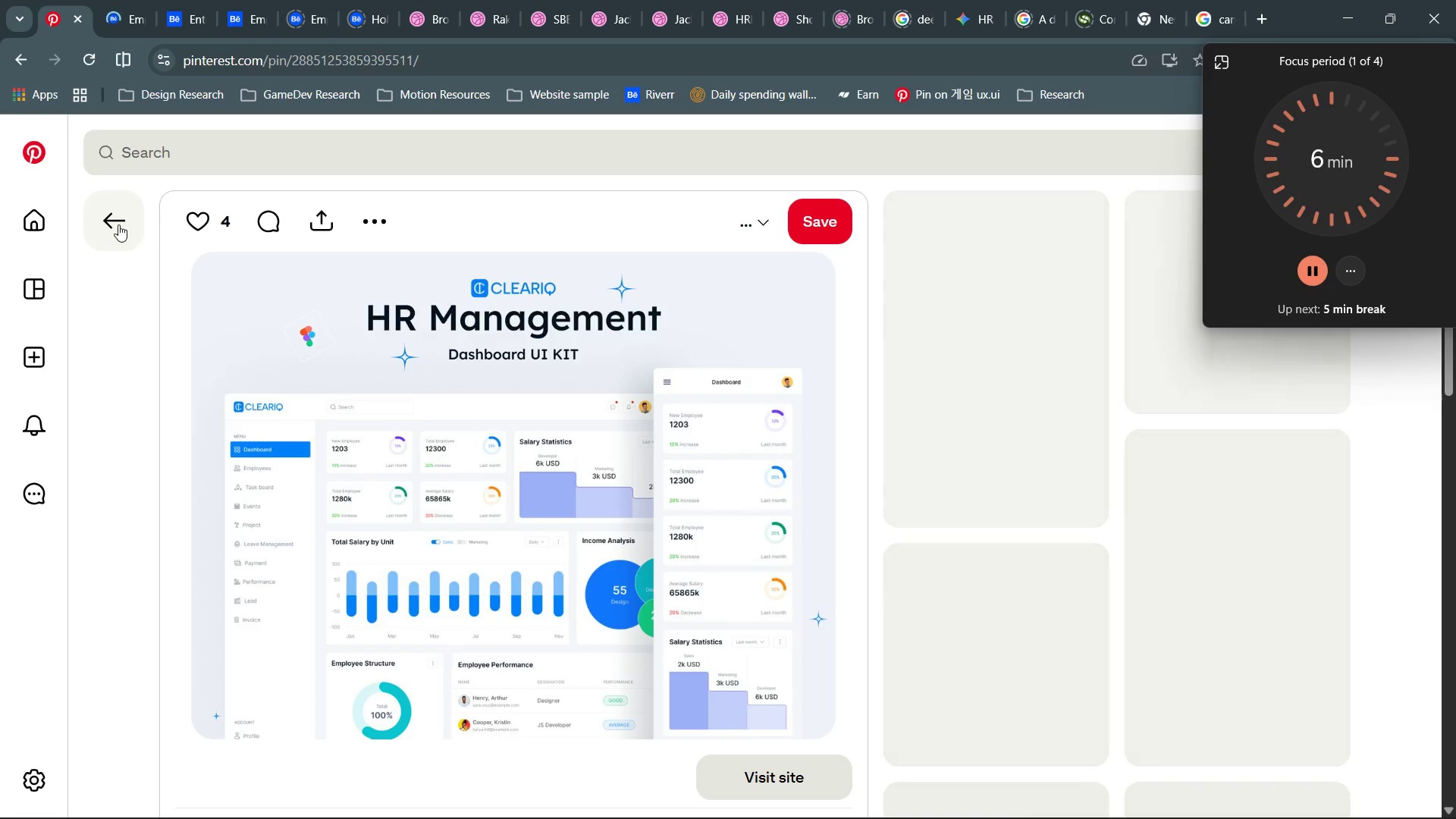 
left_click([118, 224])
 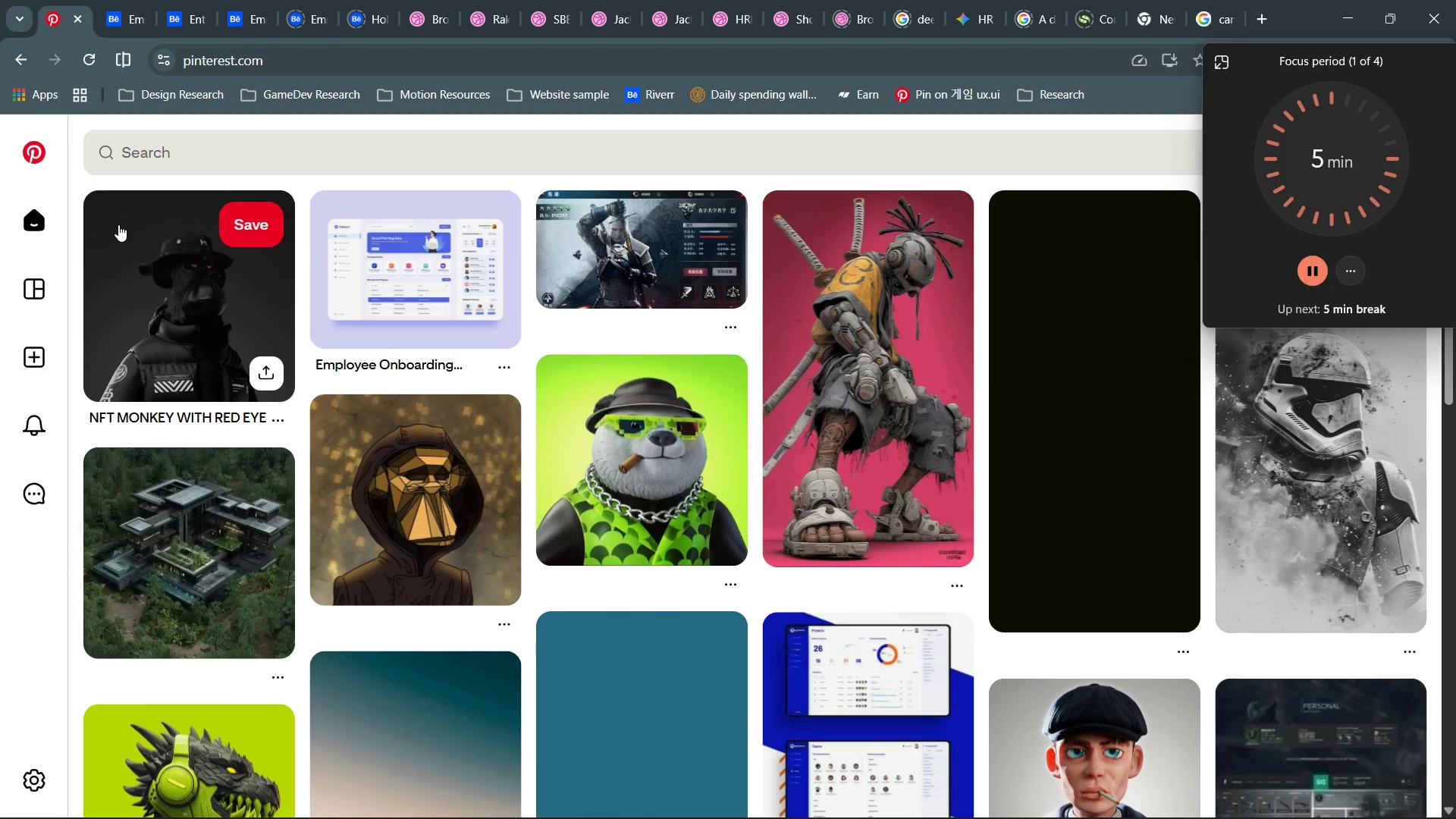 
wait(6.05)
 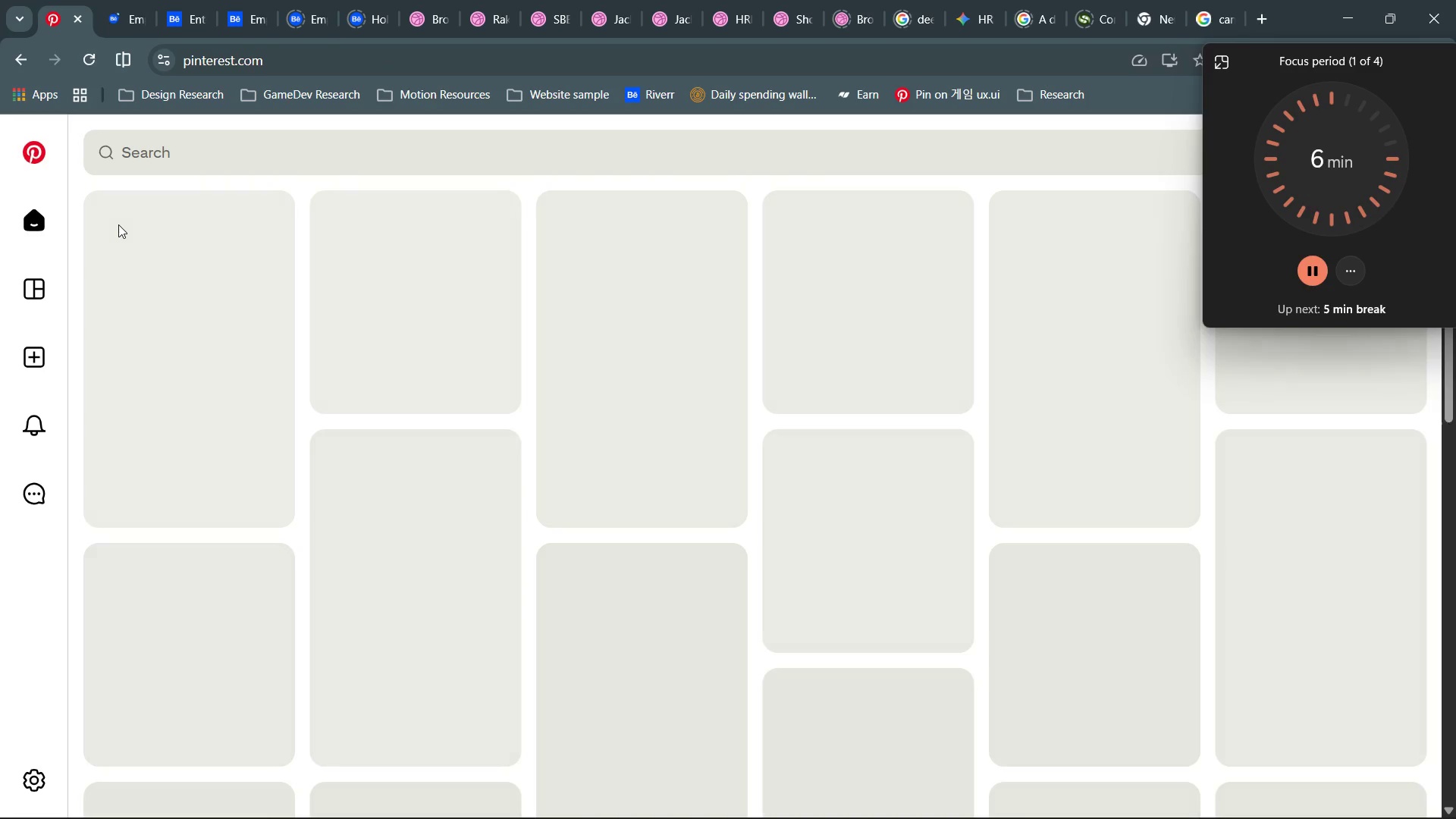 
mouse_move([707, 414])
 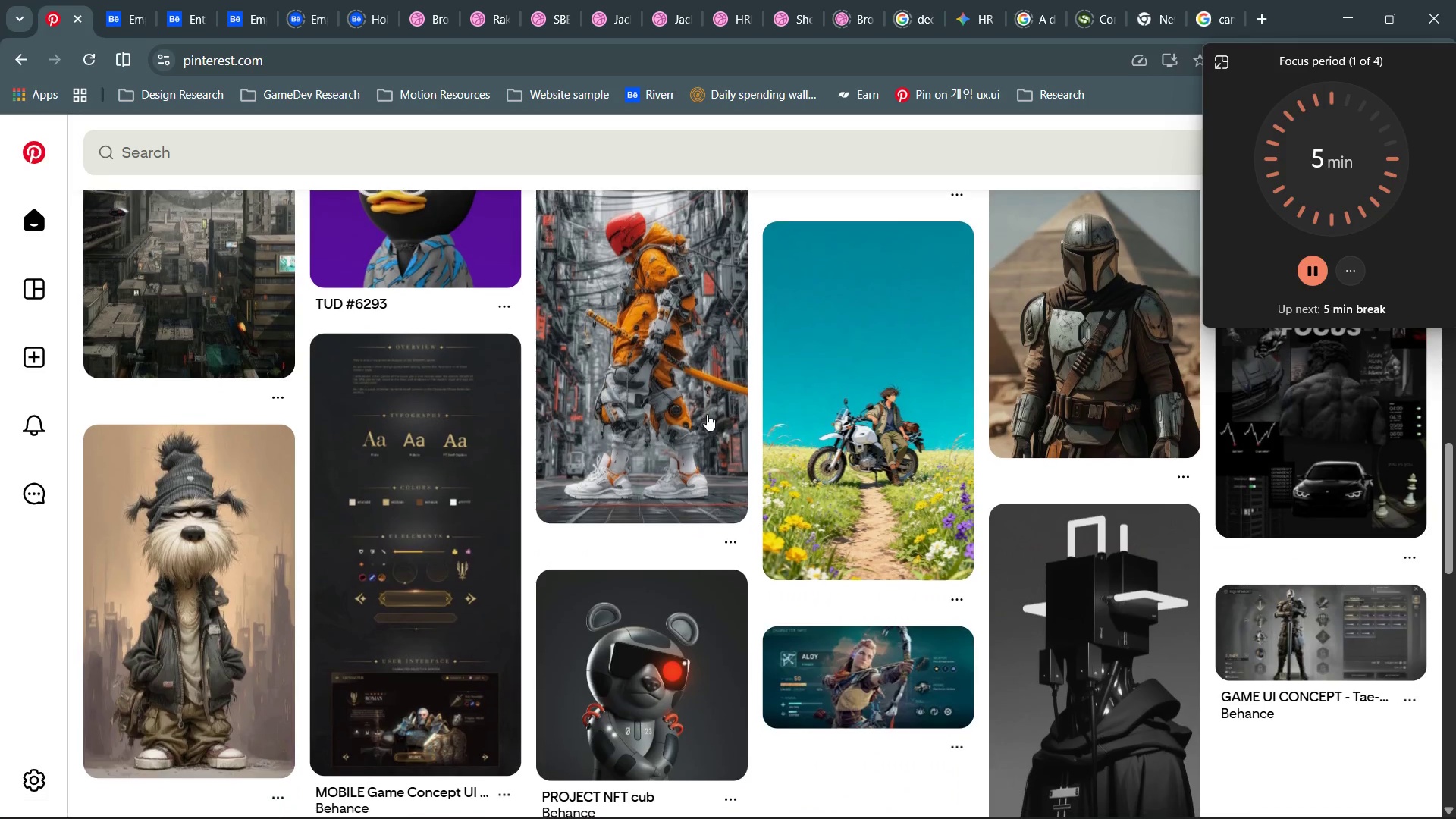 
wait(6.57)
 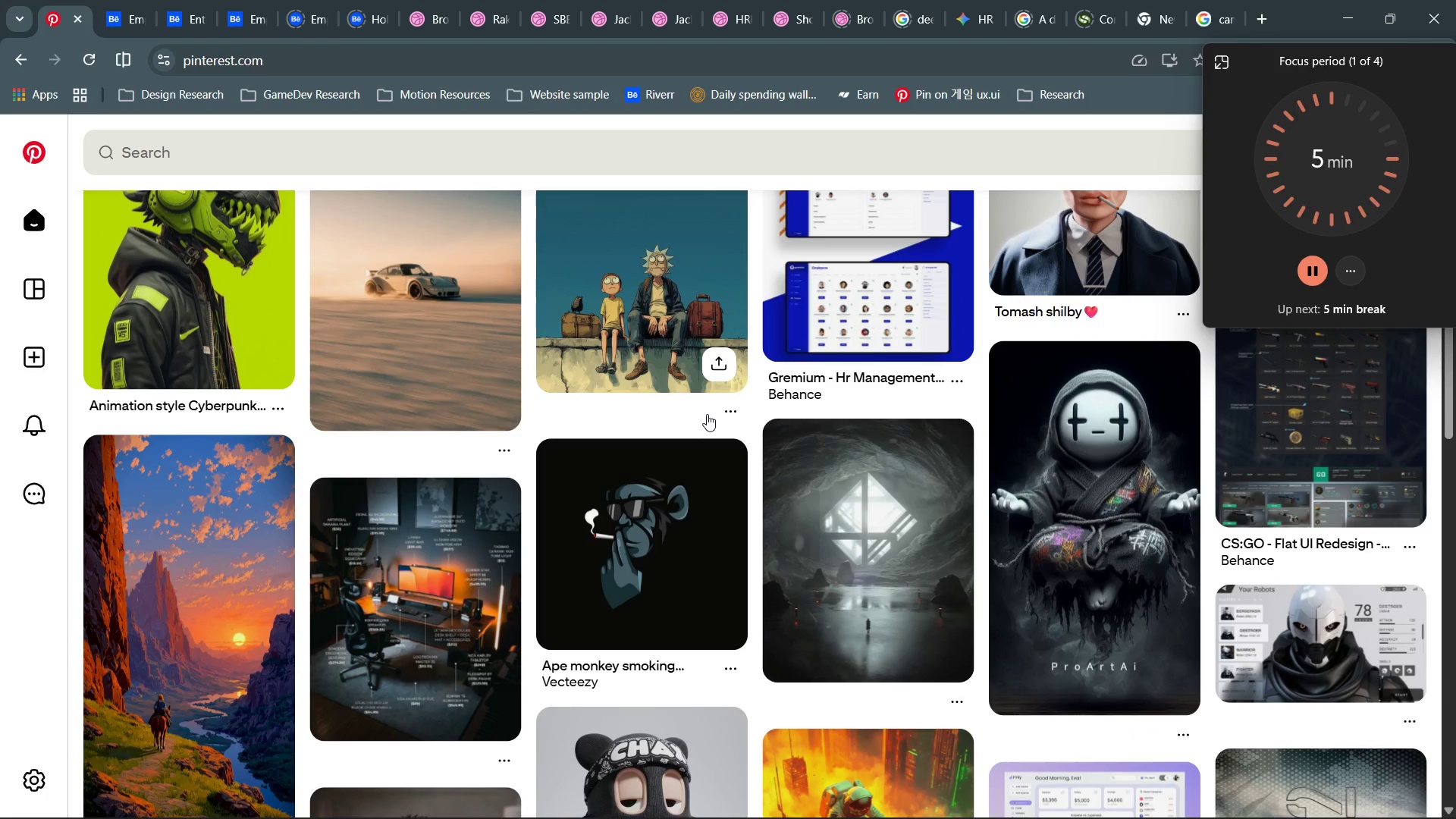 
left_click([121, 0])
 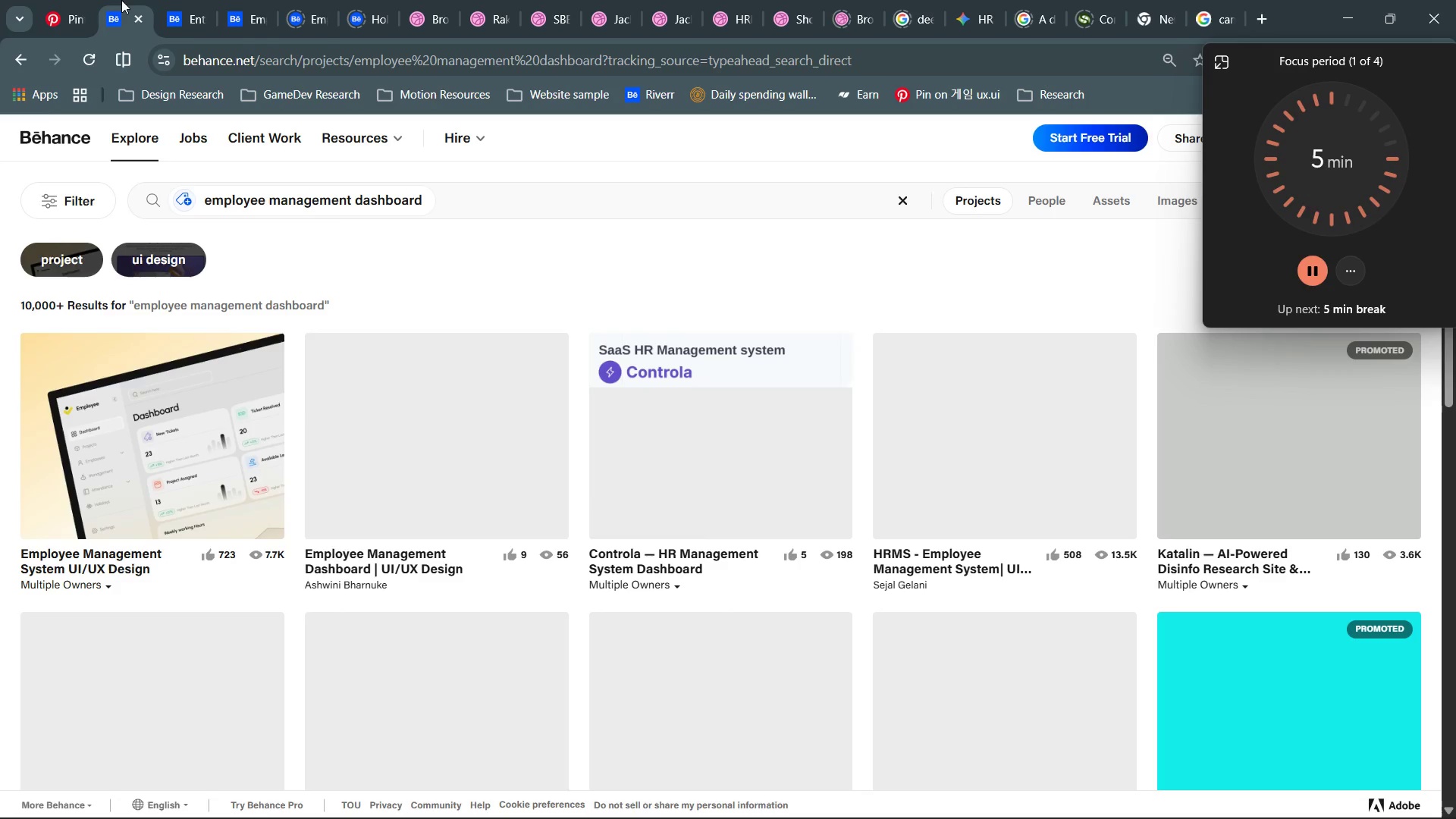 
mouse_move([506, 512])
 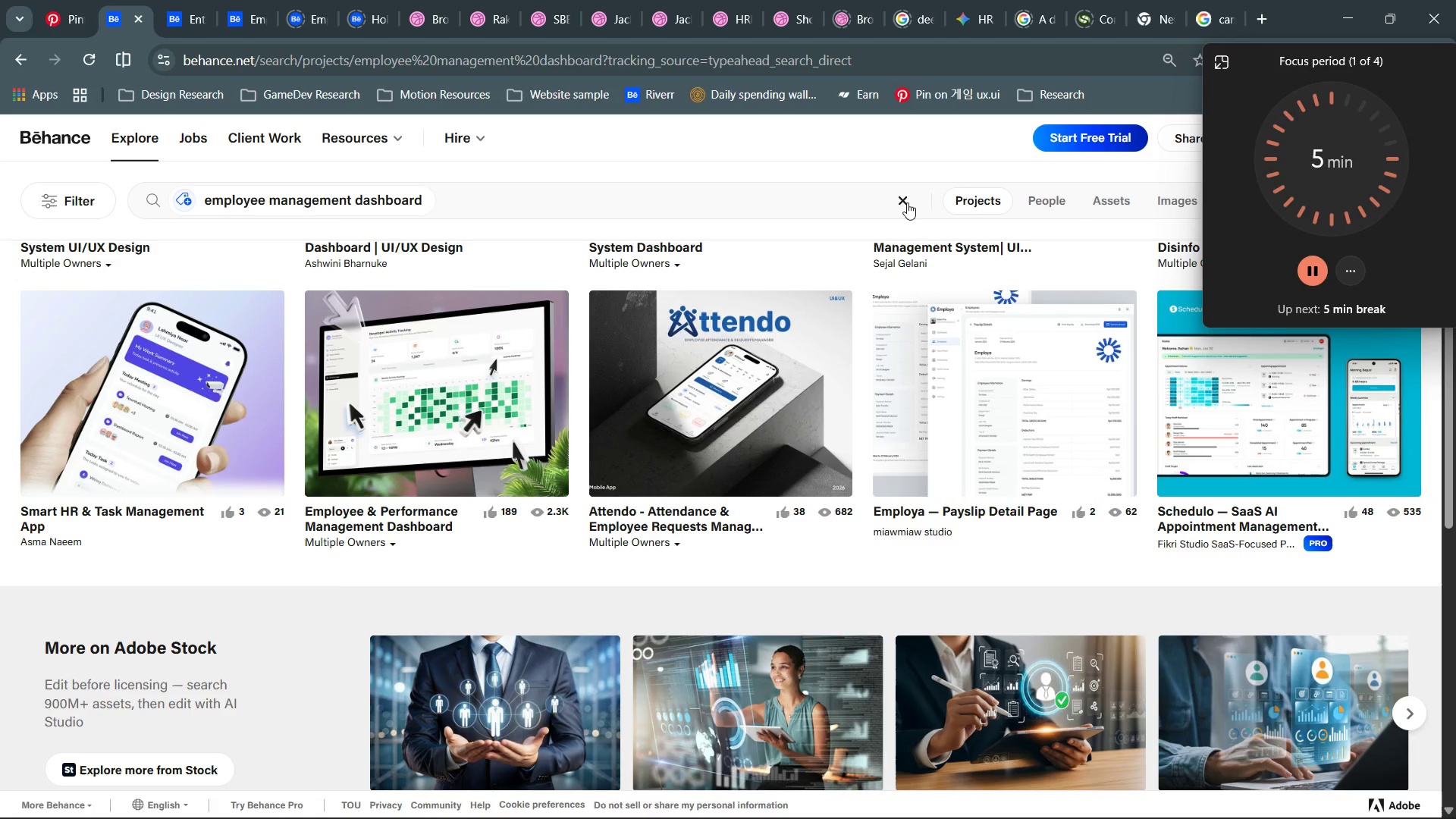 
left_click([907, 197])
 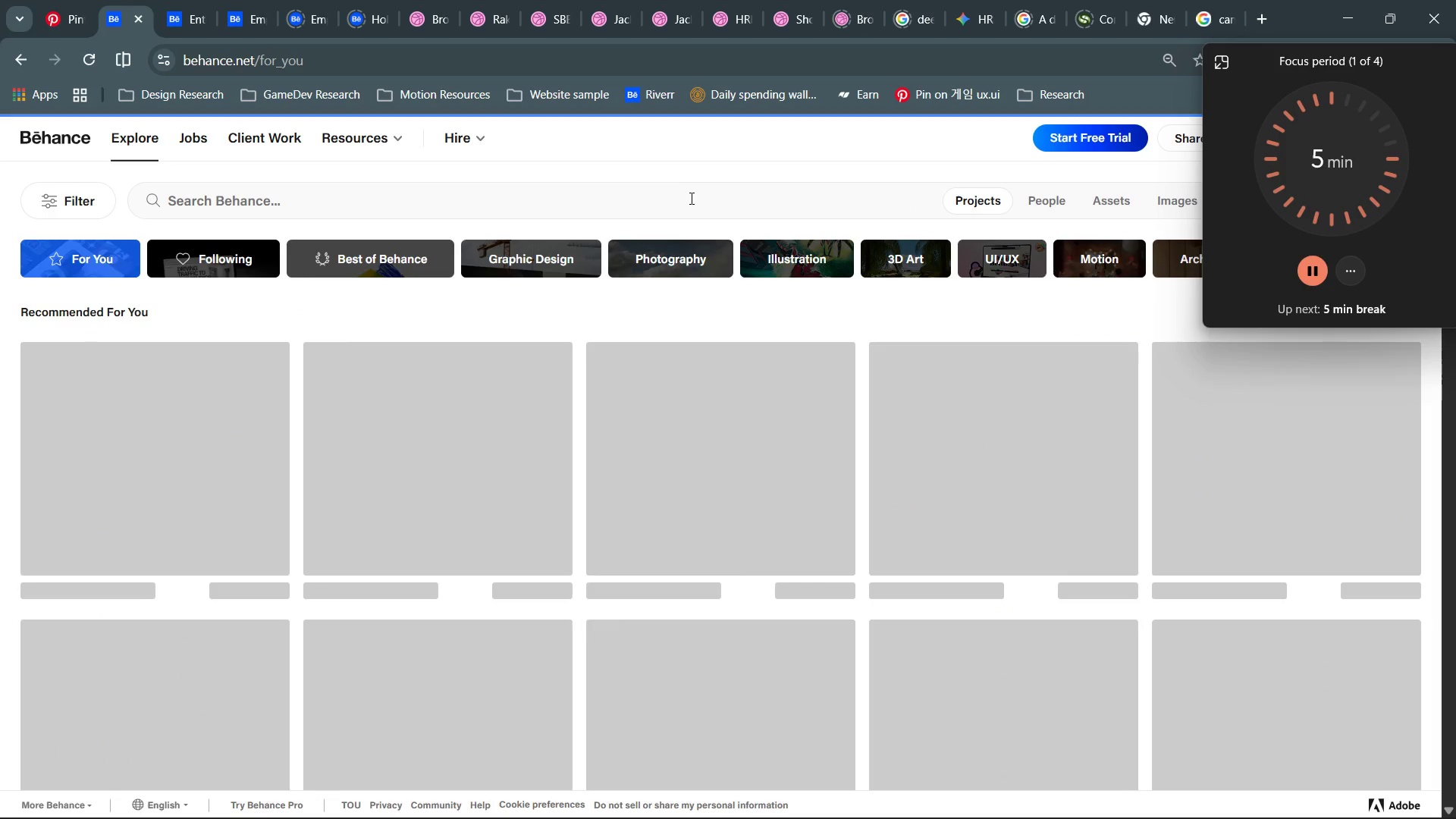 
left_click([689, 198])
 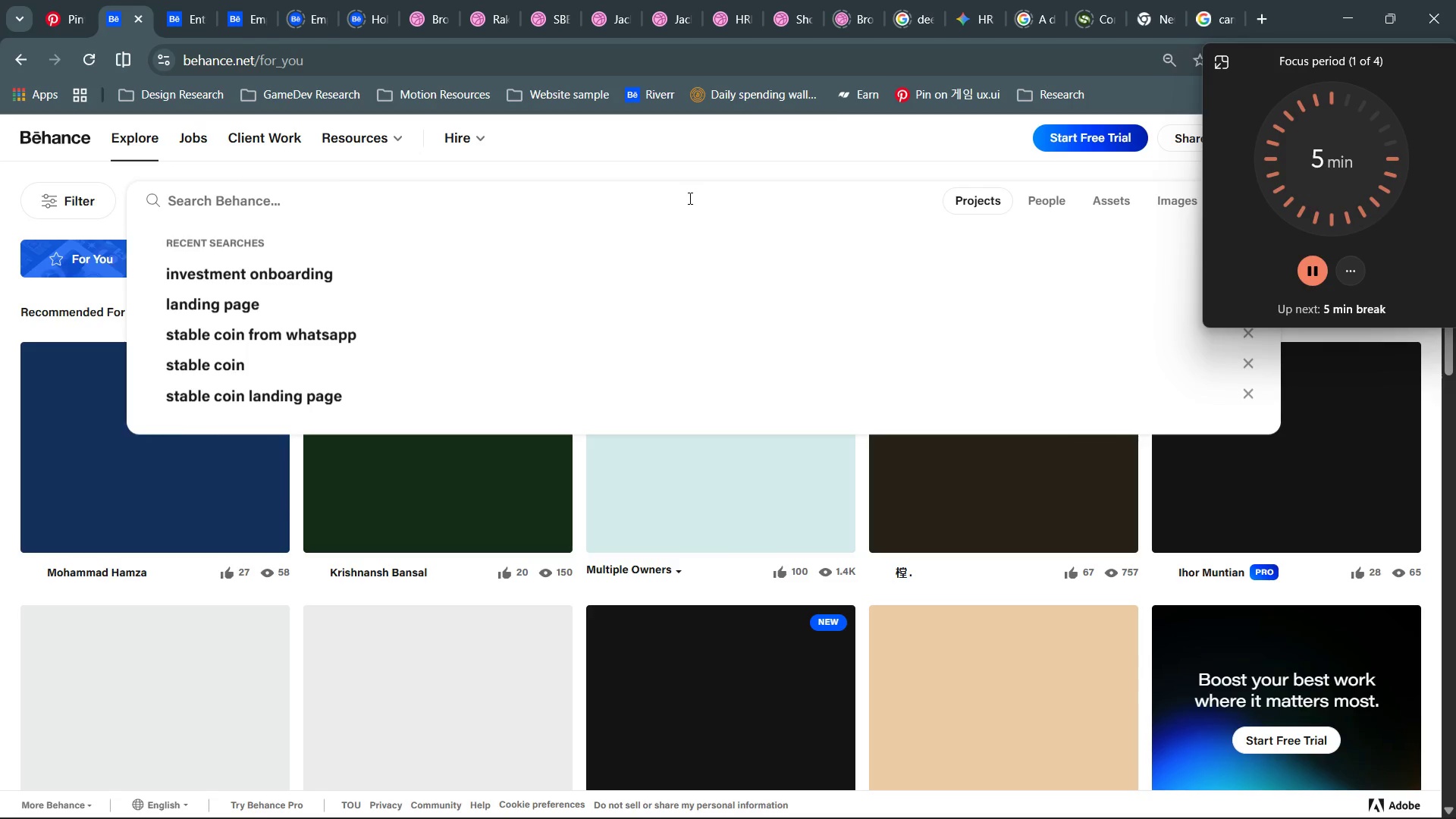 
type(defense dashboard)
 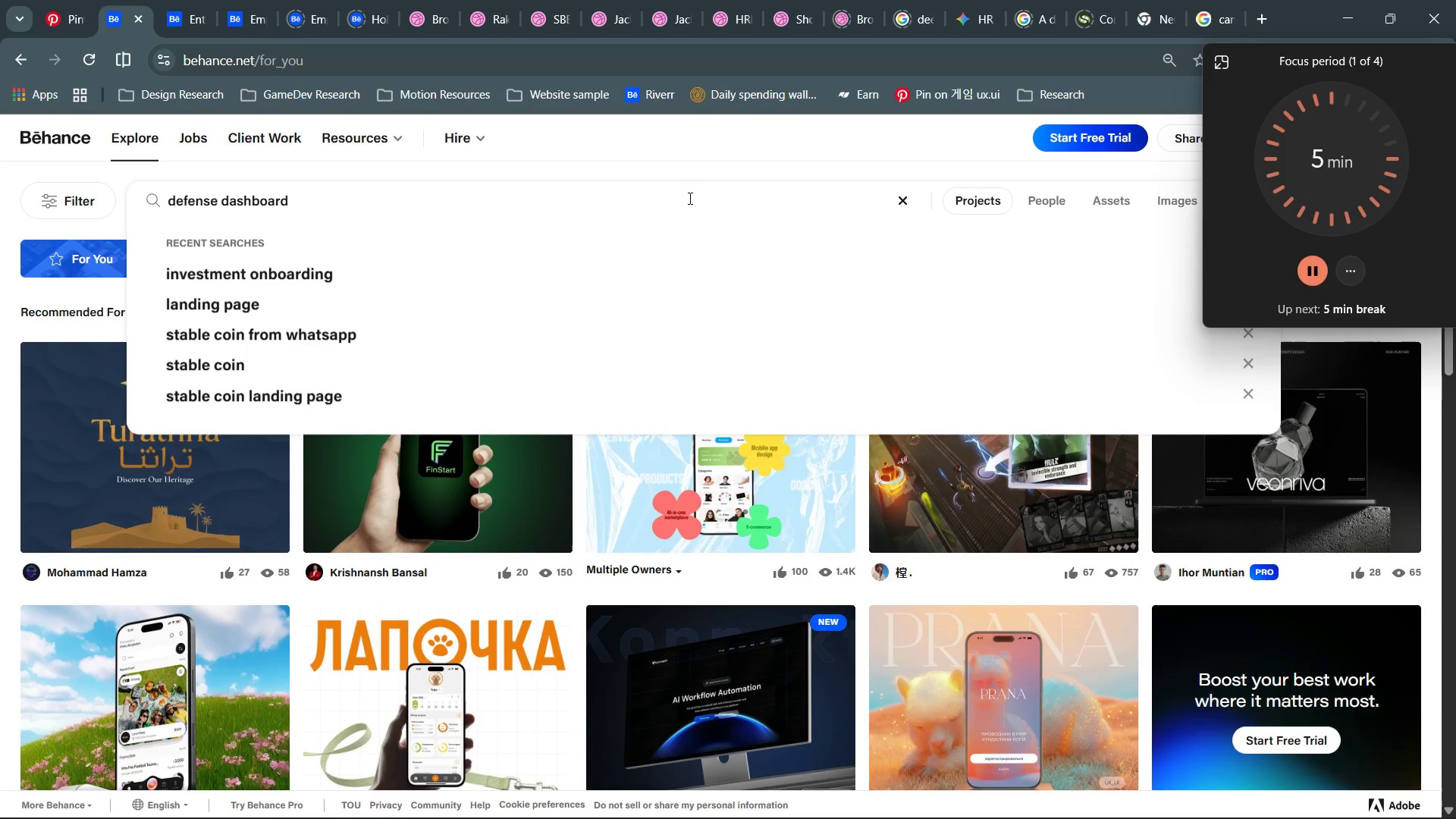 
key(Enter)
 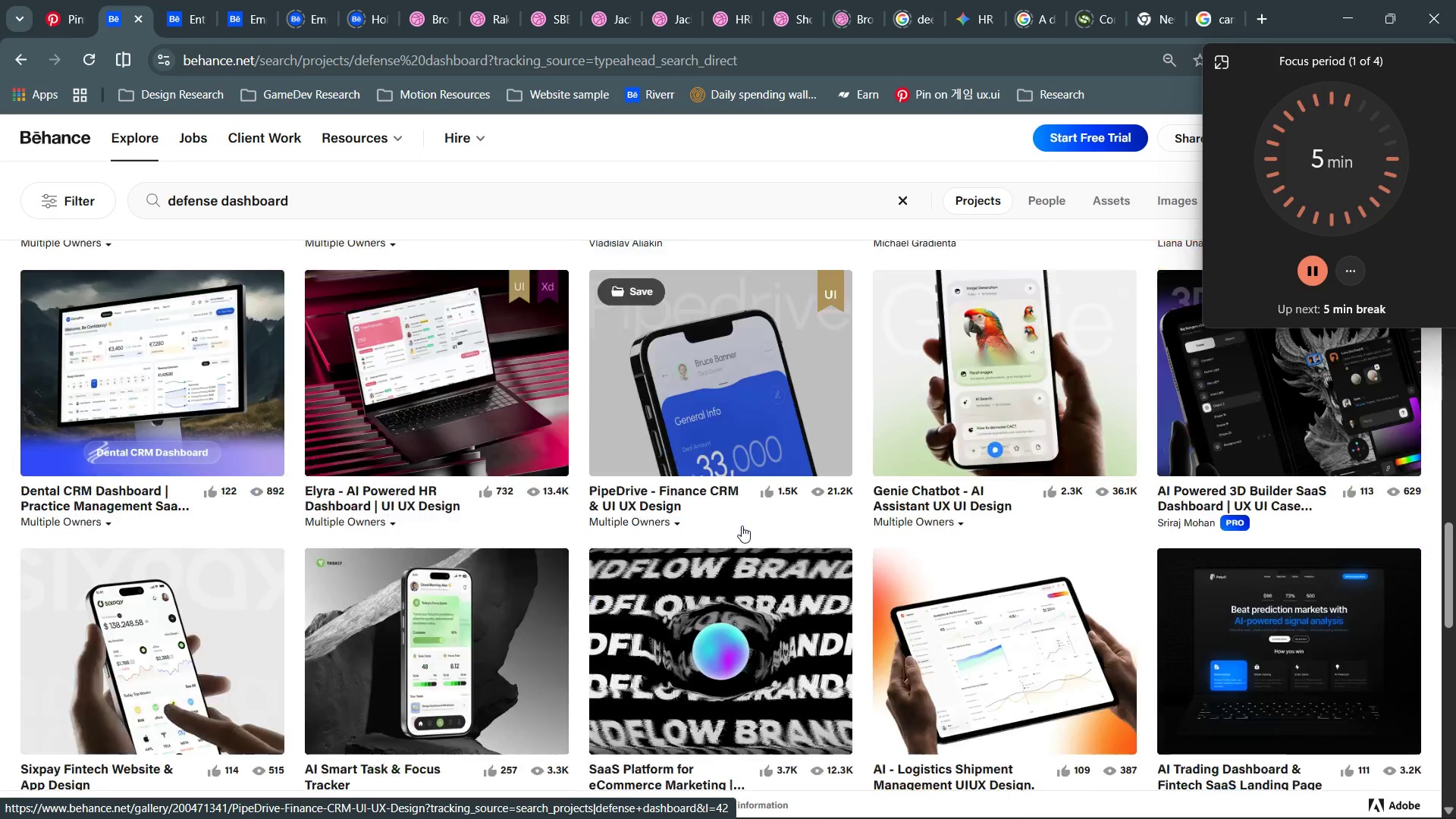 
wait(20.8)
 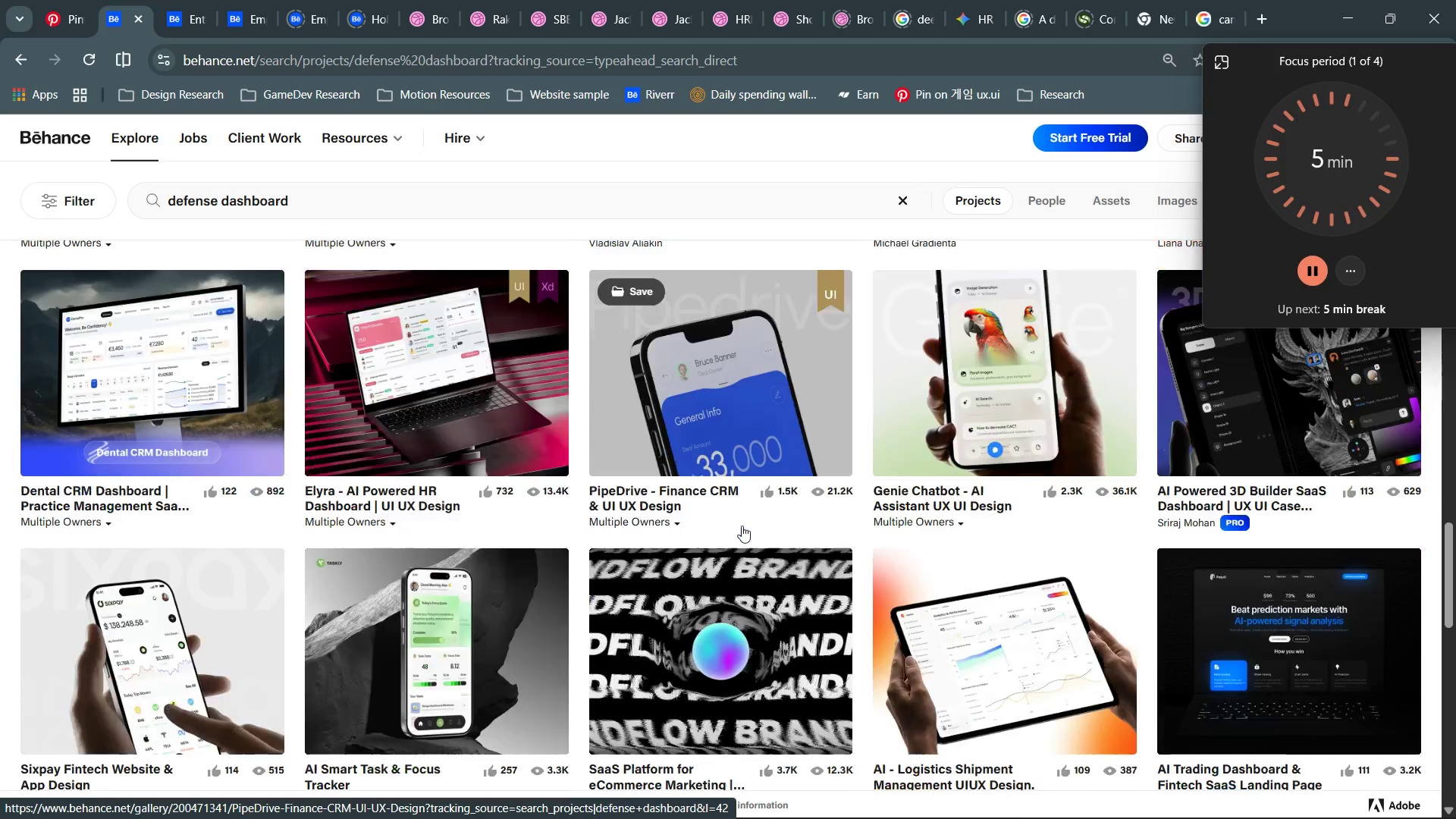 
mouse_move([1031, 492])
 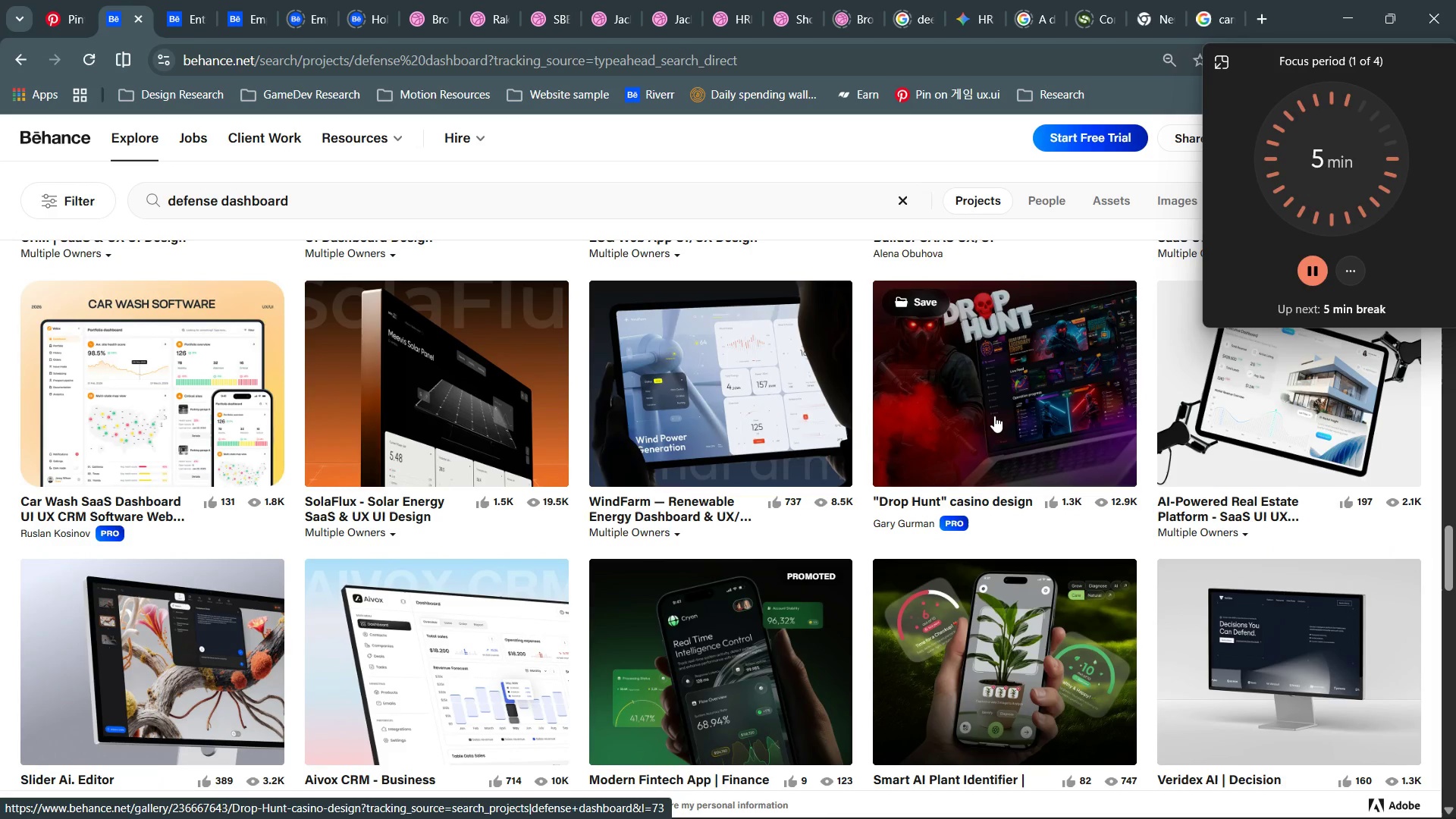 
wait(5.4)
 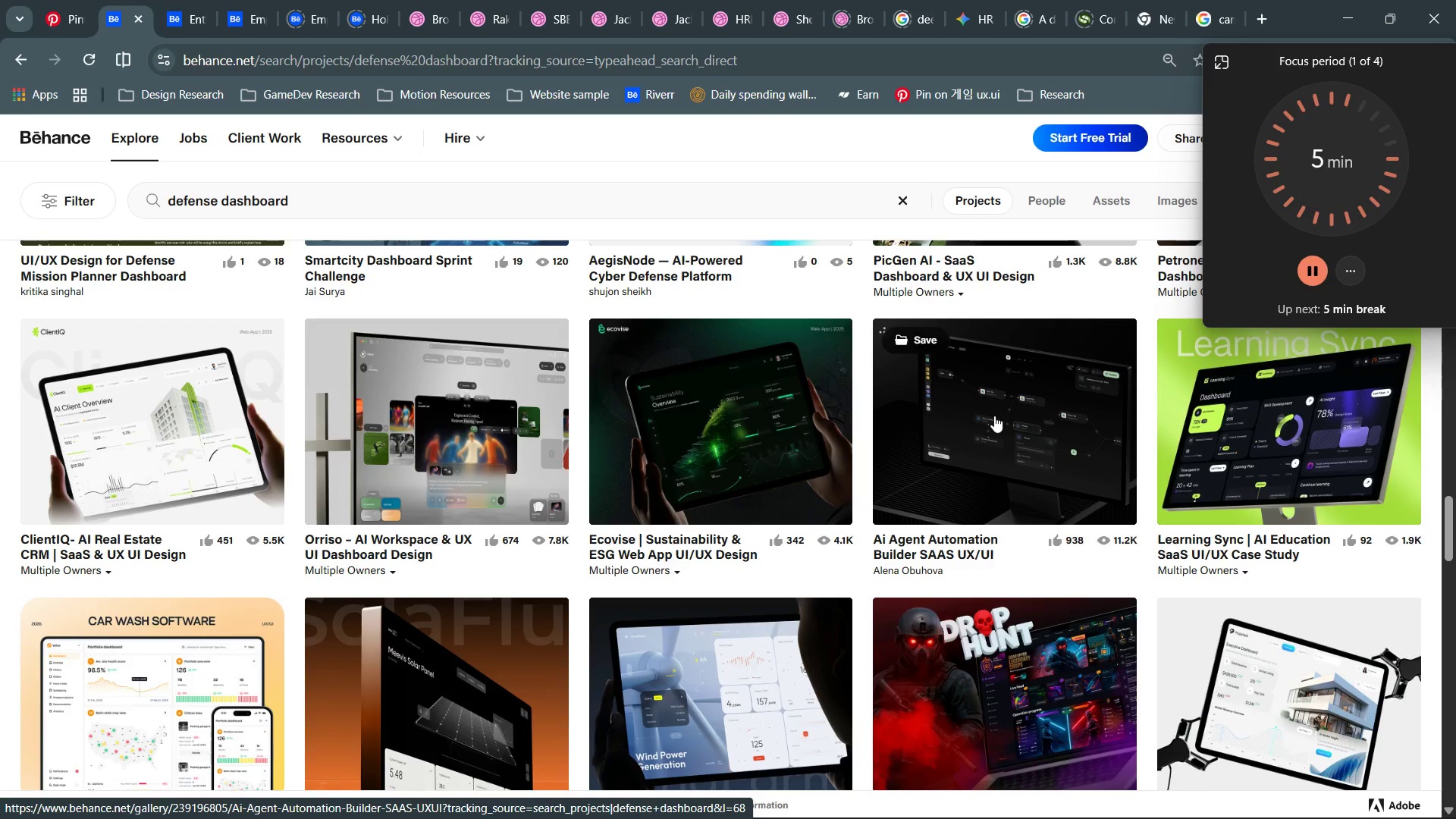 
left_click([675, 537])
 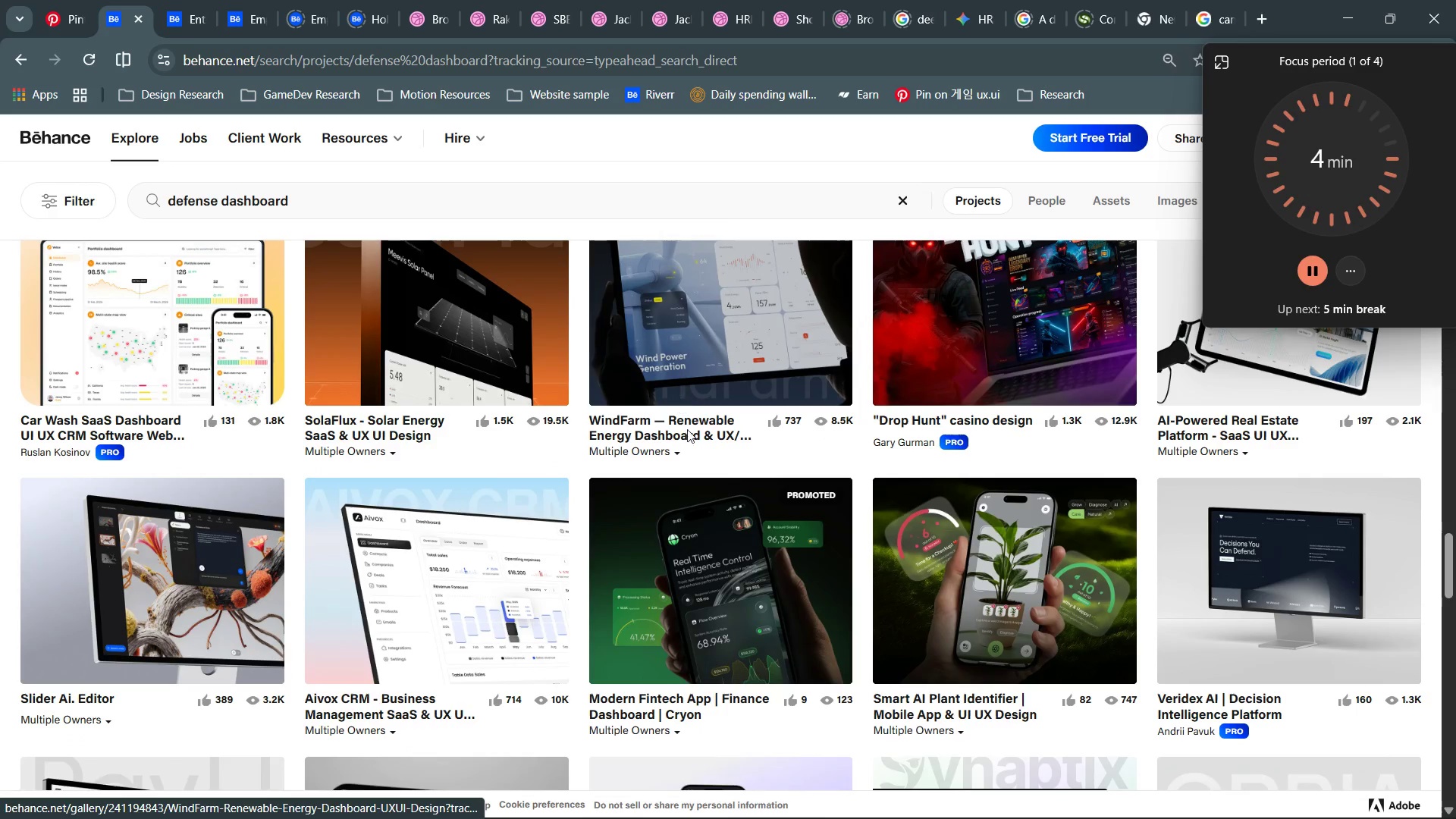 
mouse_move([341, 466])
 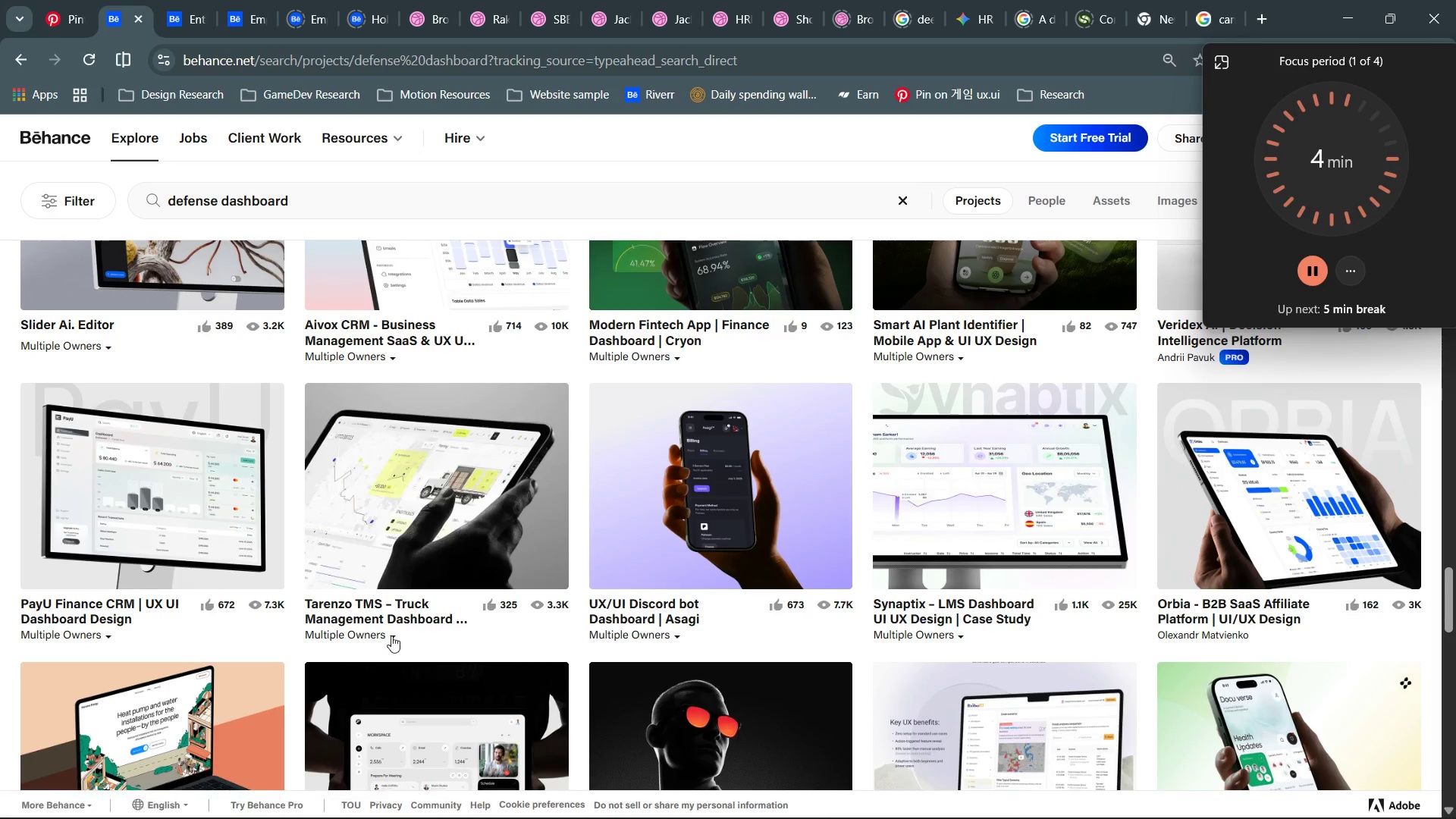 
left_click([384, 632])
 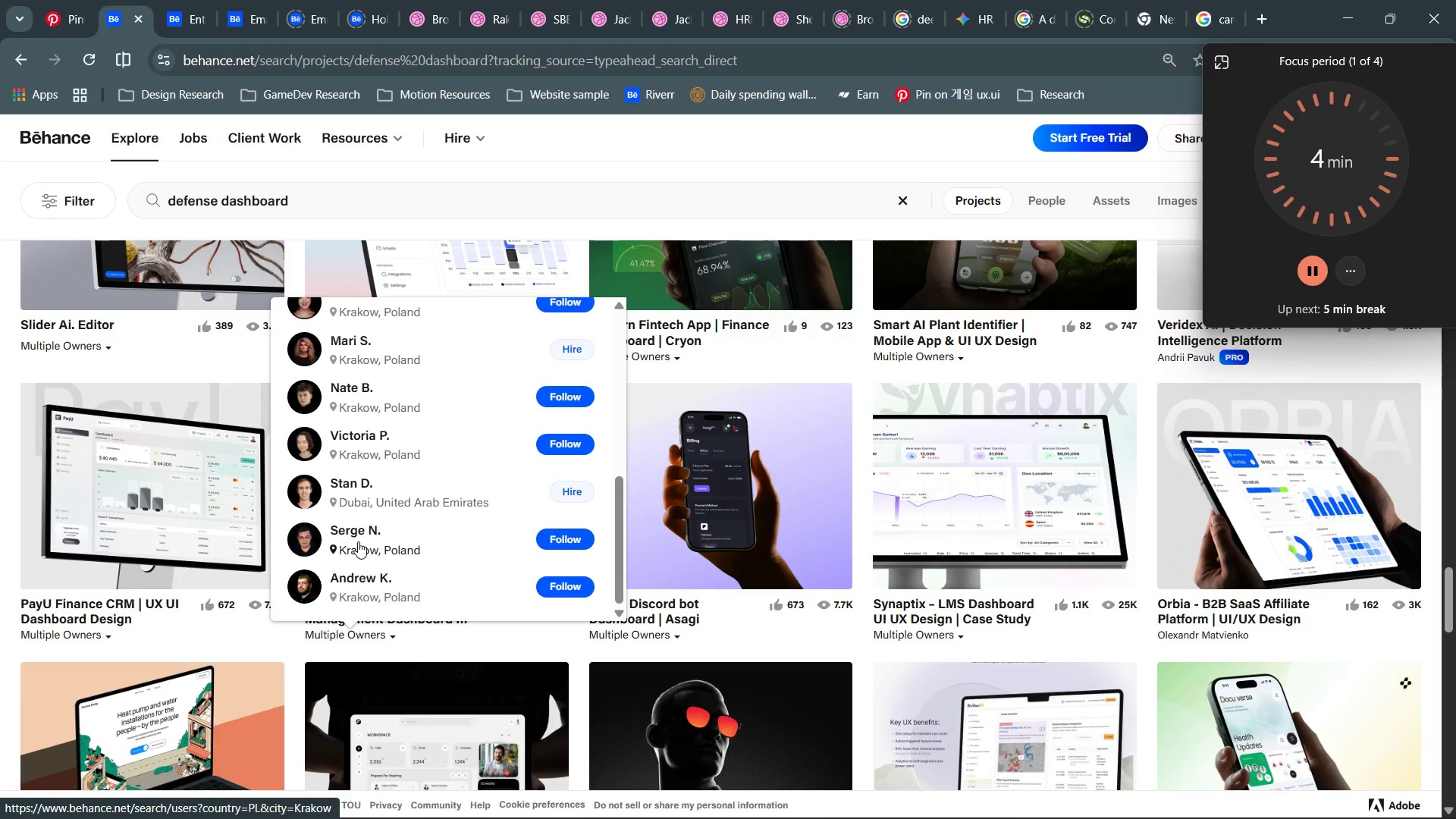 
wait(6.73)
 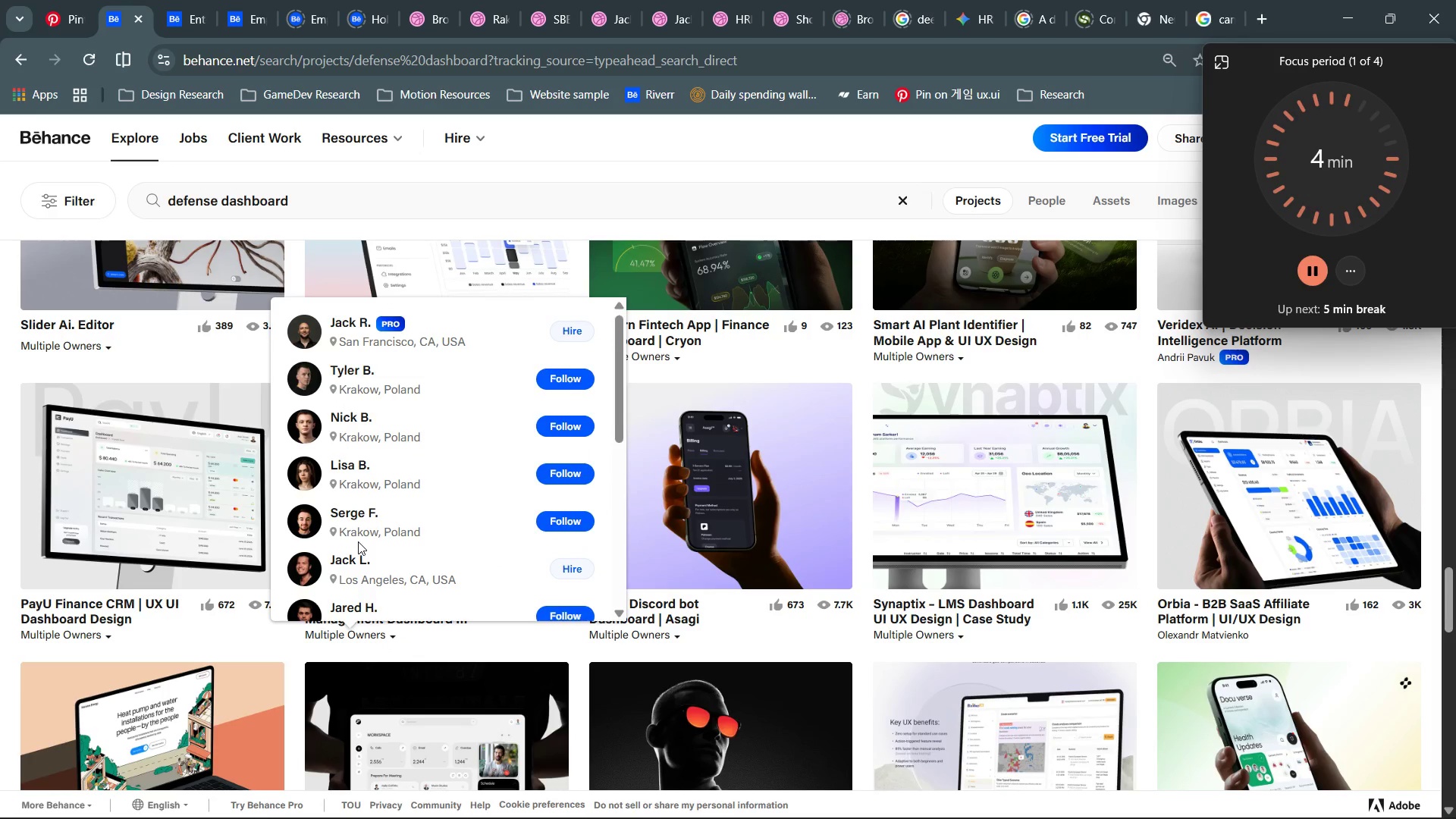 
right_click([398, 467])
 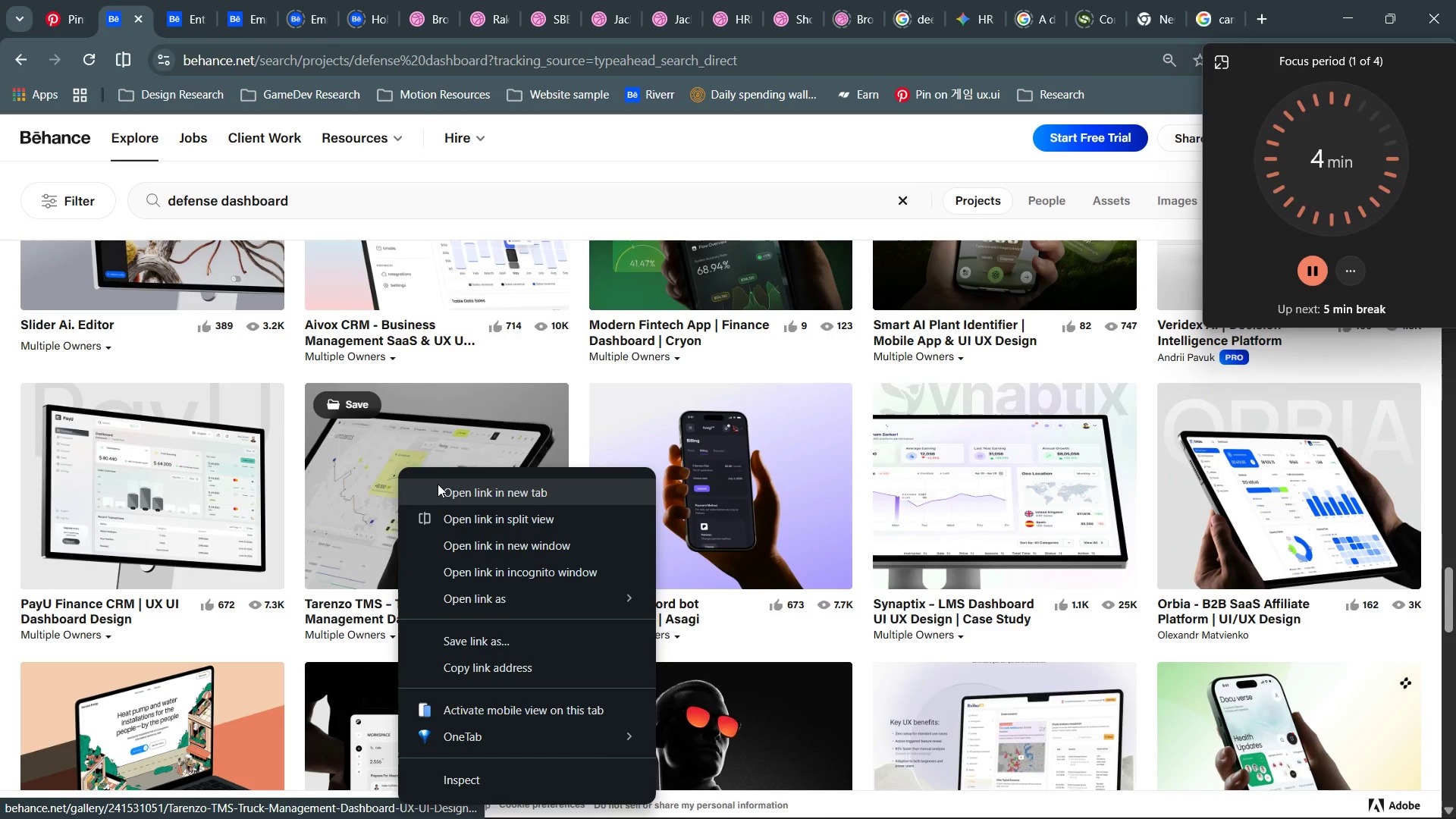 
left_click([438, 484])
 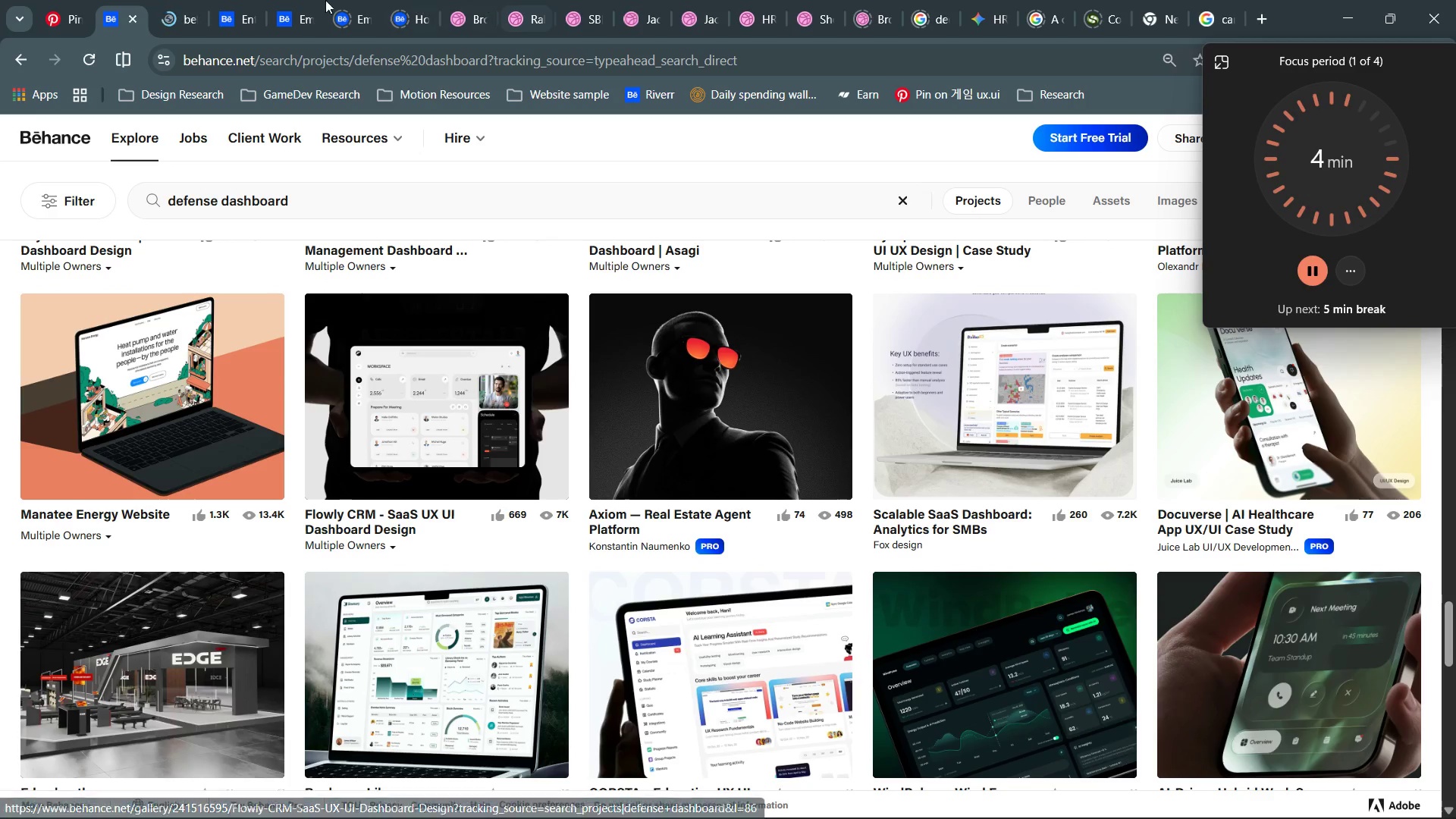 
left_click([187, 0])
 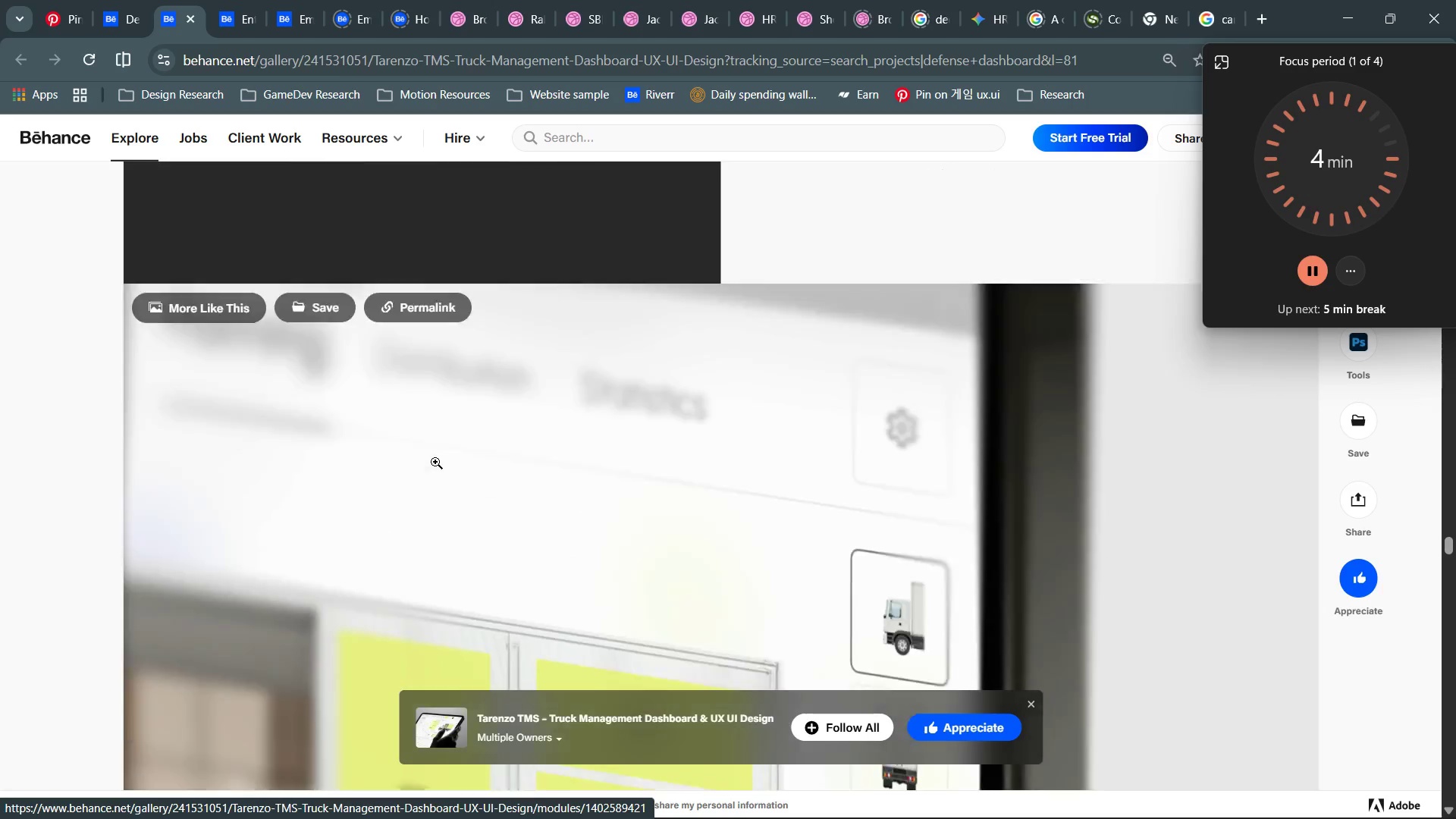 
wait(39.8)
 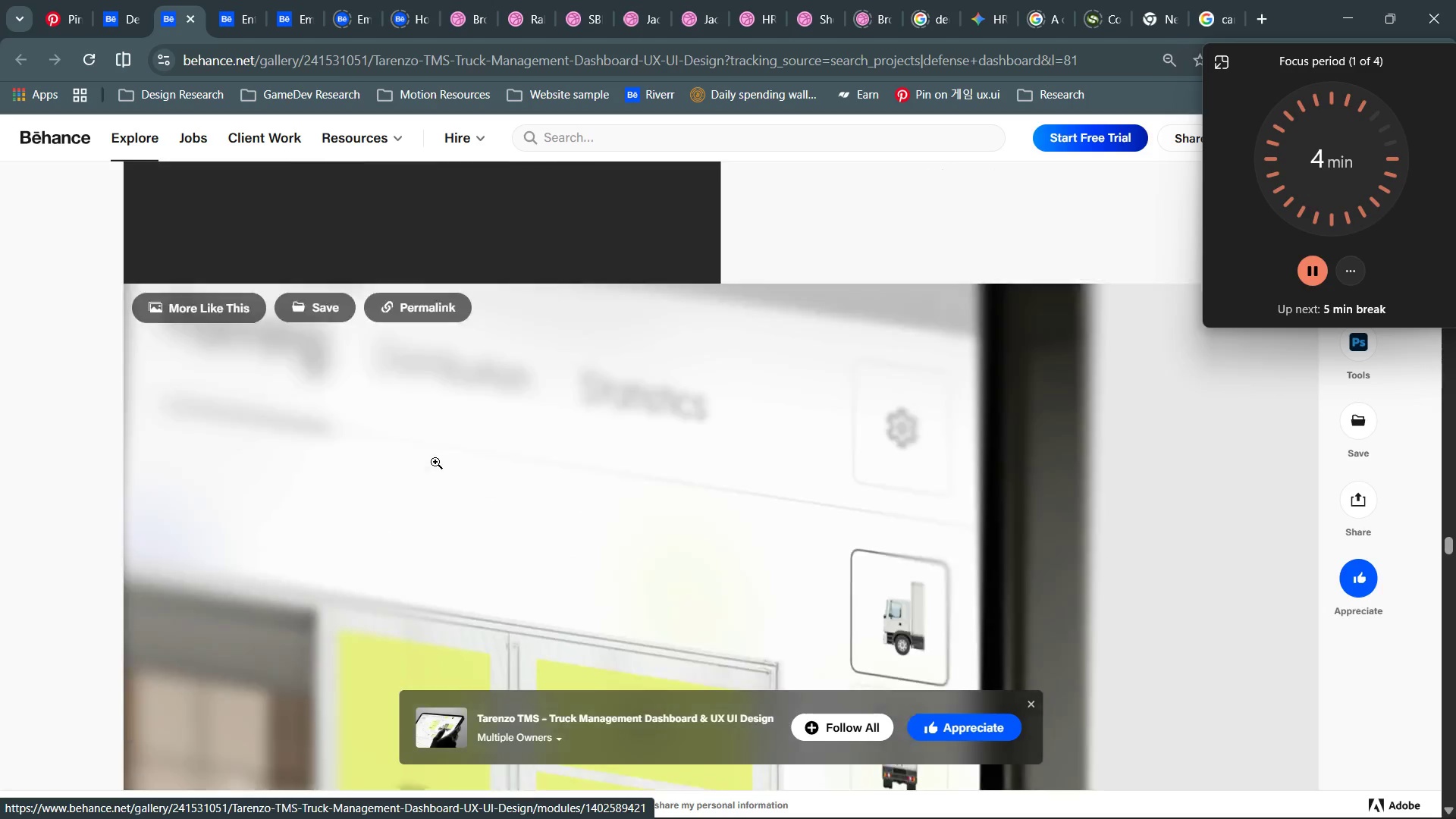 
left_click([188, 19])
 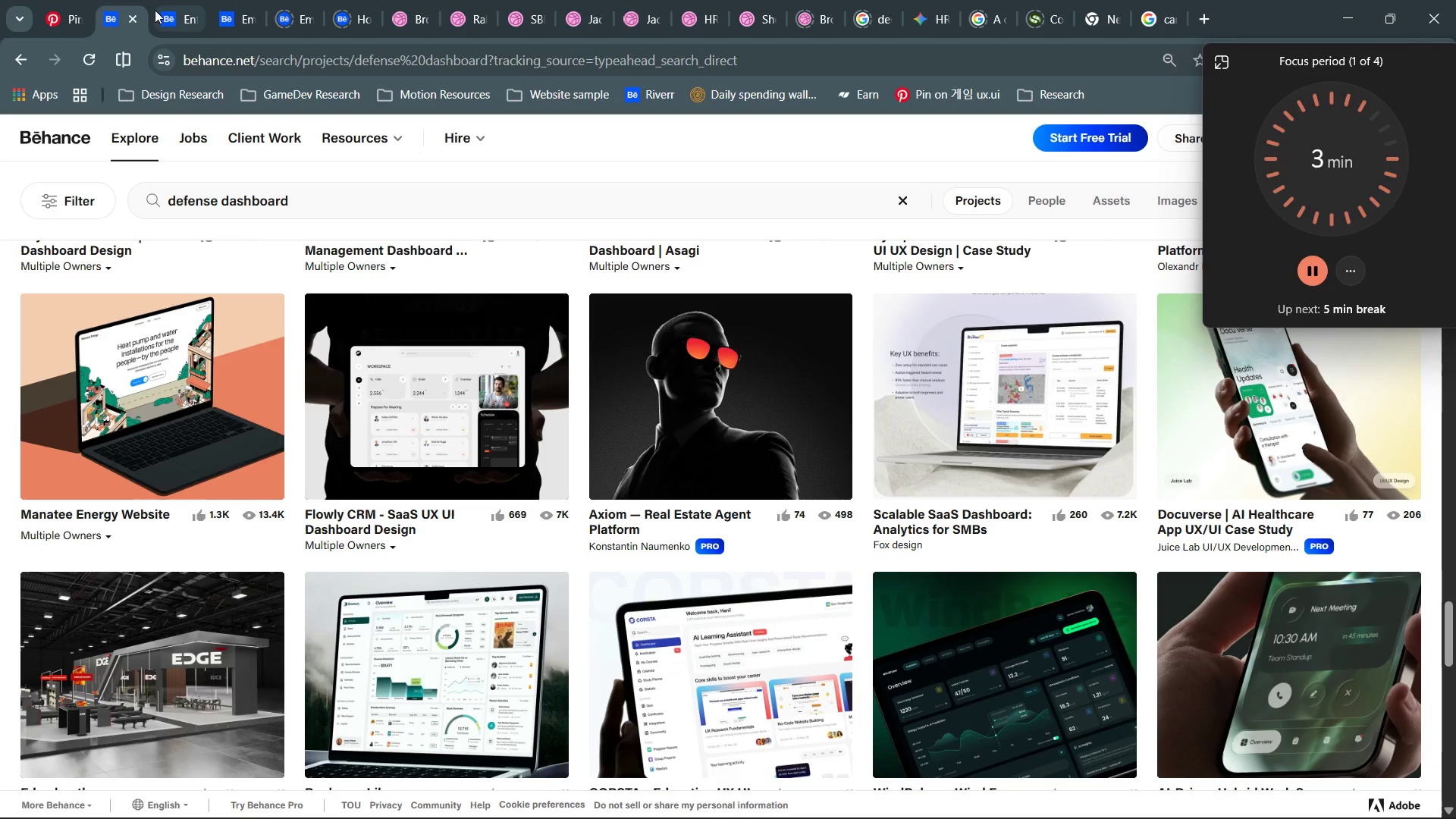 
wait(15.48)
 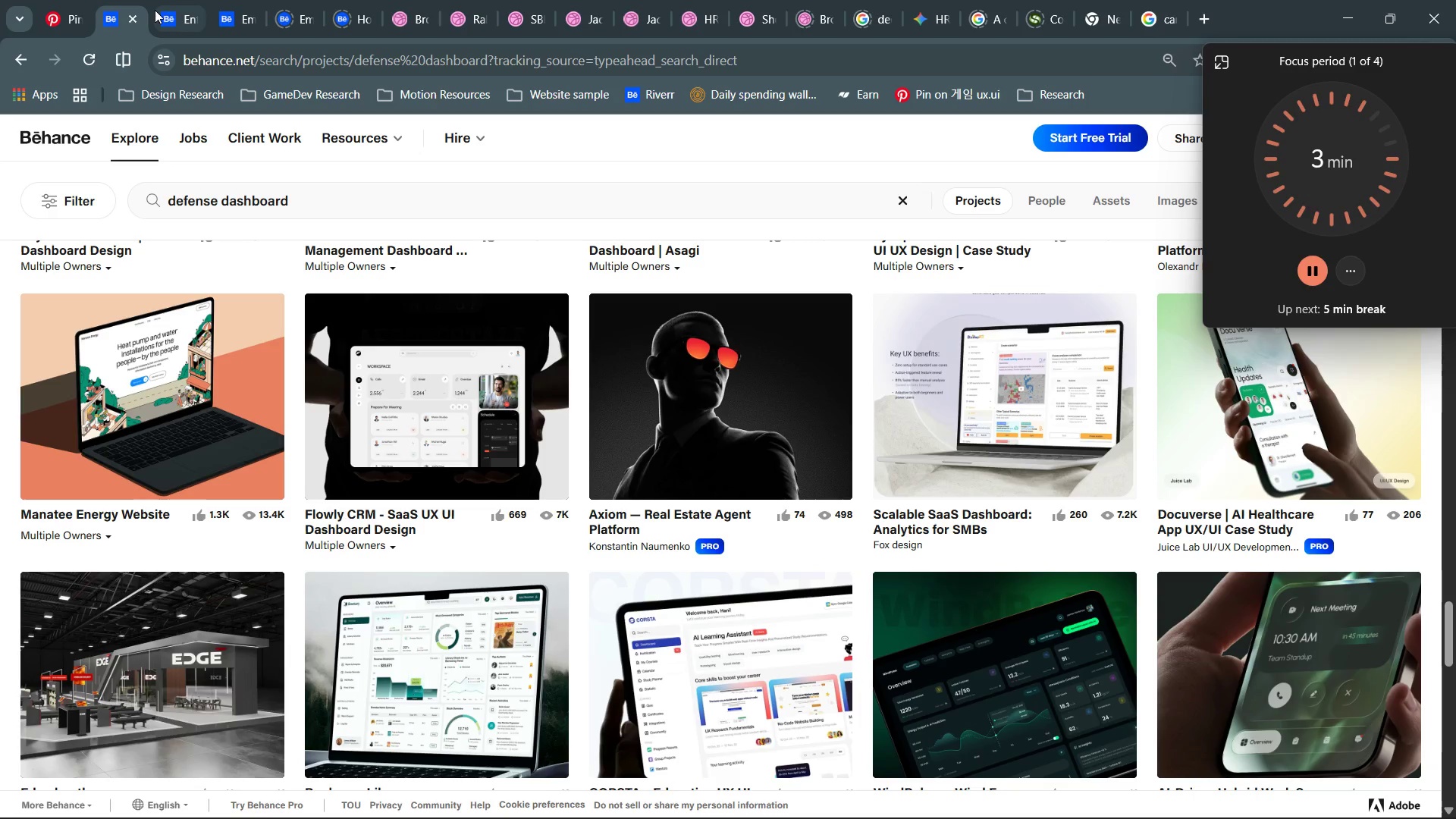 
left_click([155, 10])
 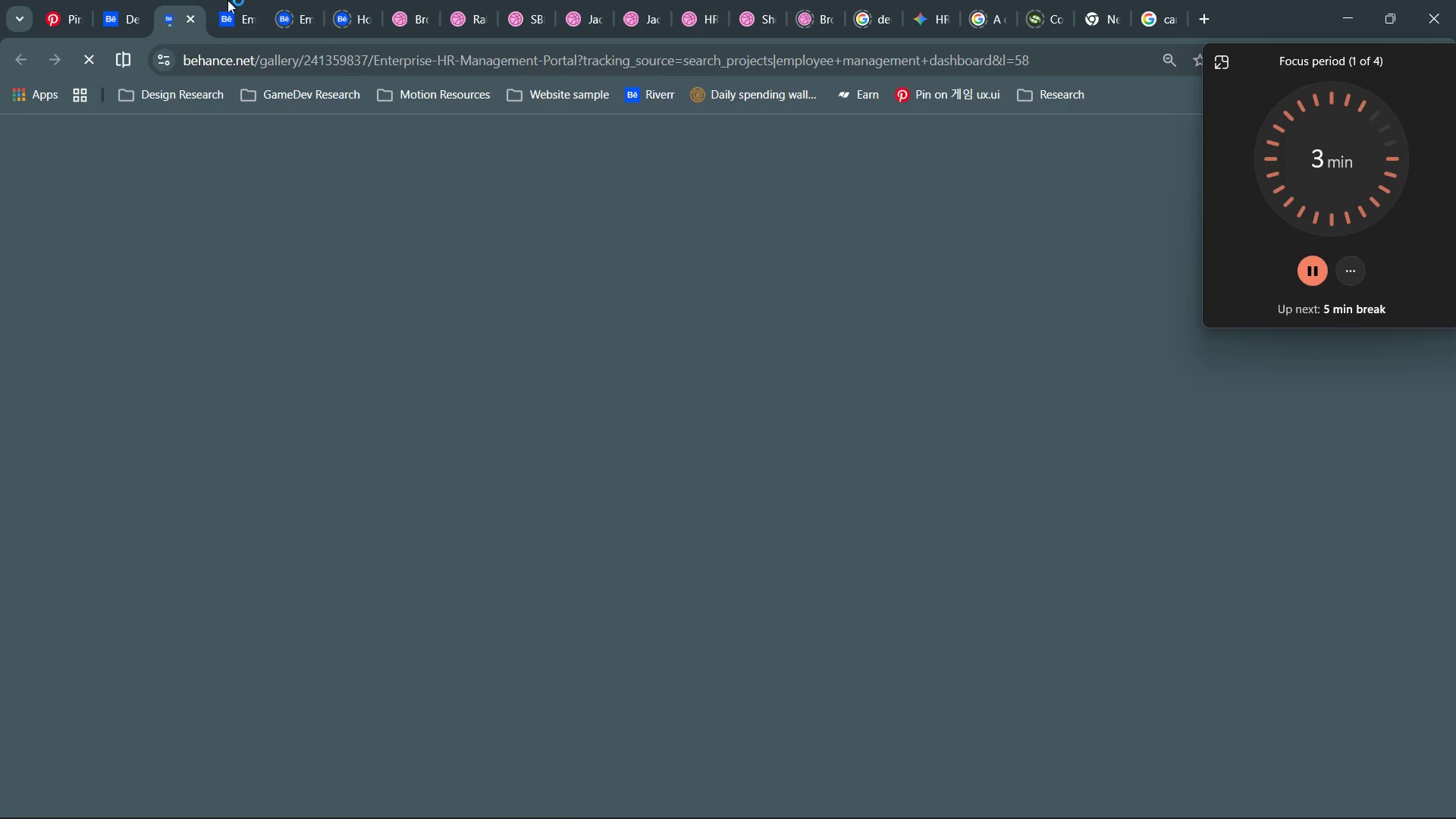 
left_click([231, 0])
 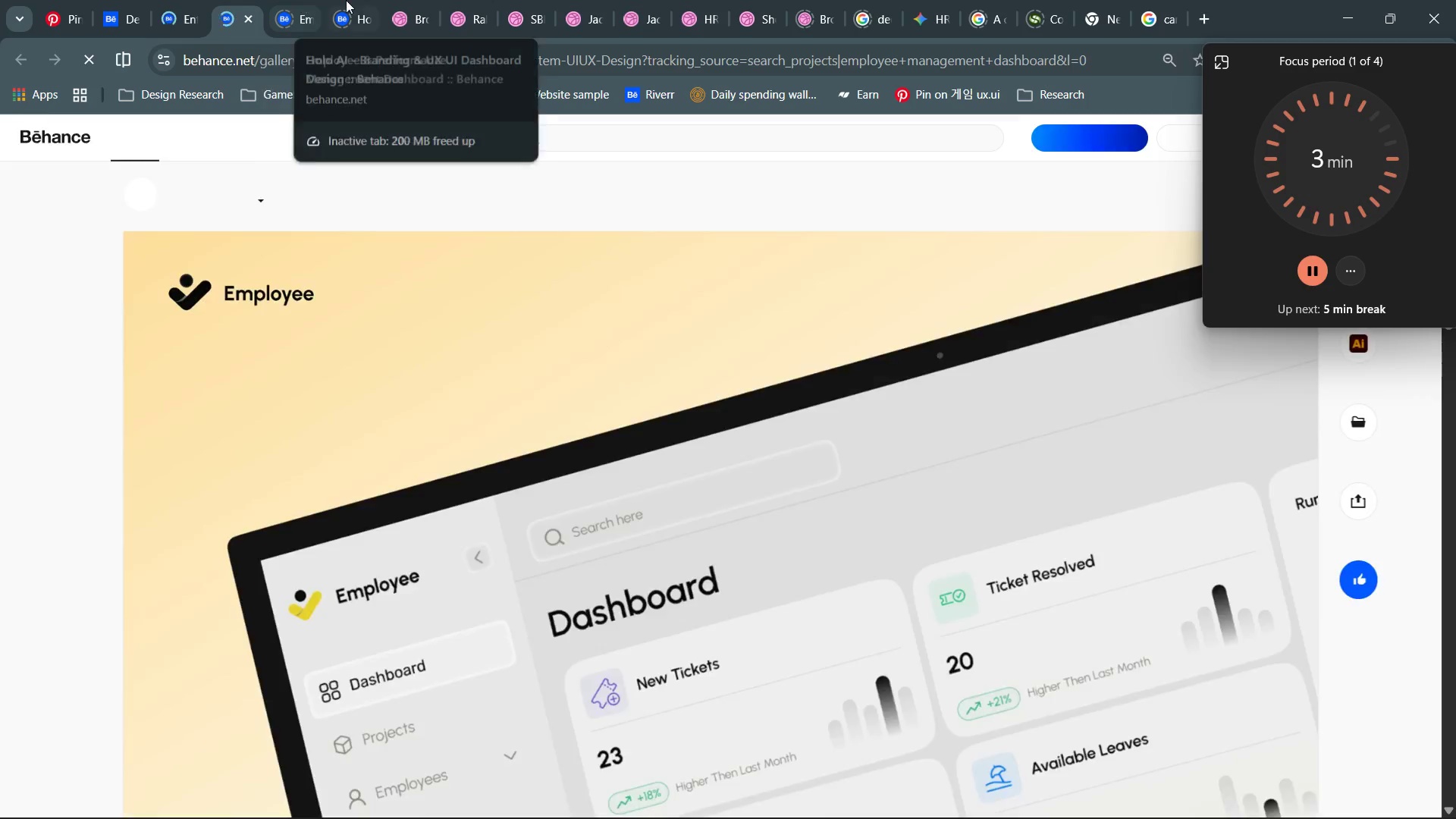 
left_click([349, 0])
 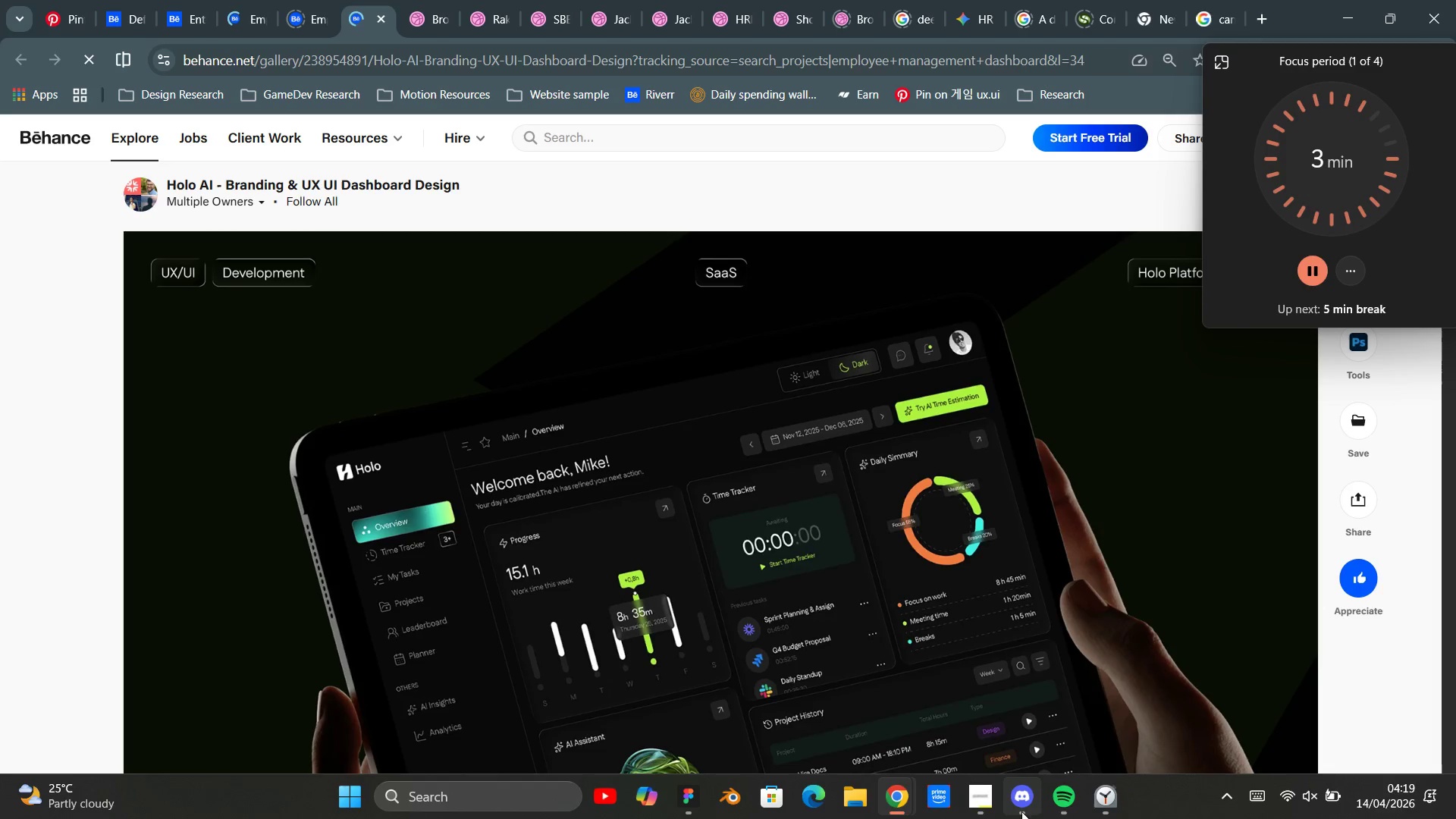 
left_click([976, 799])